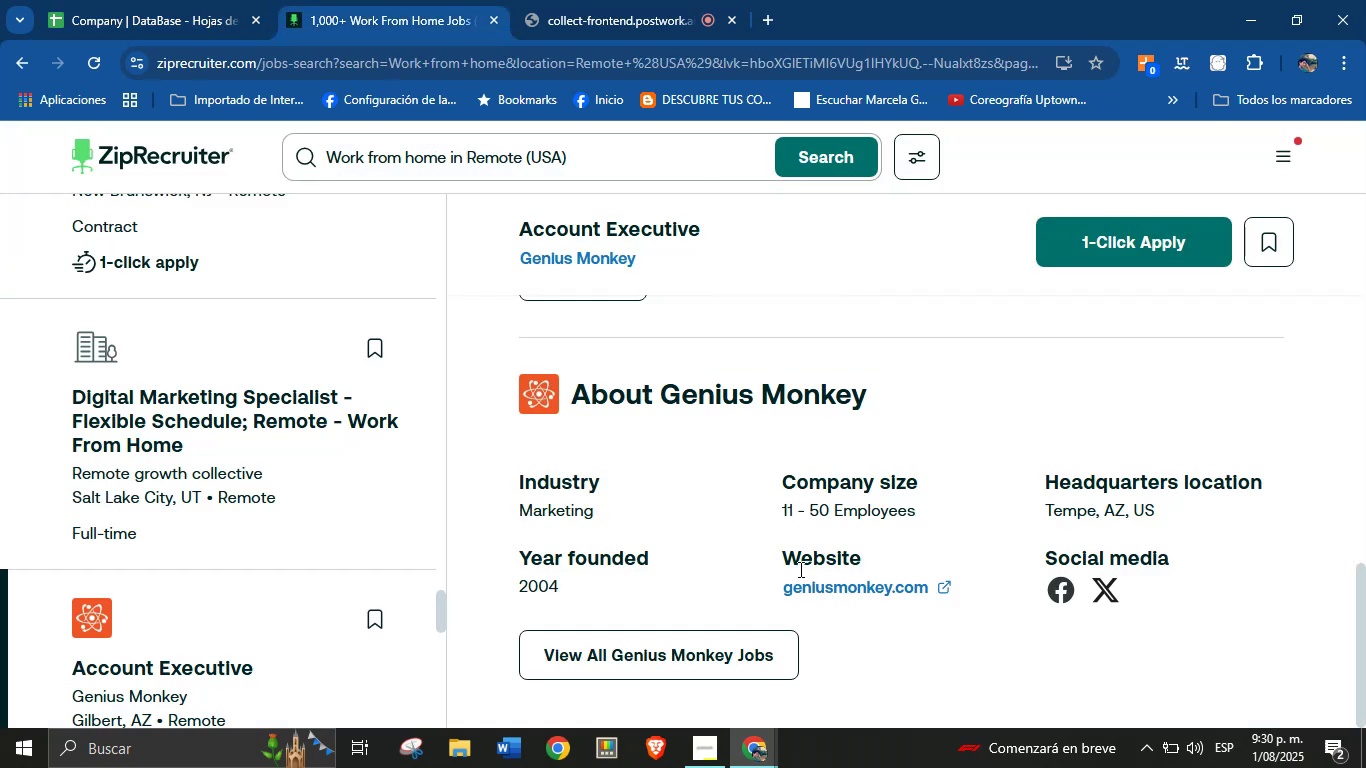 
right_click([828, 586])
 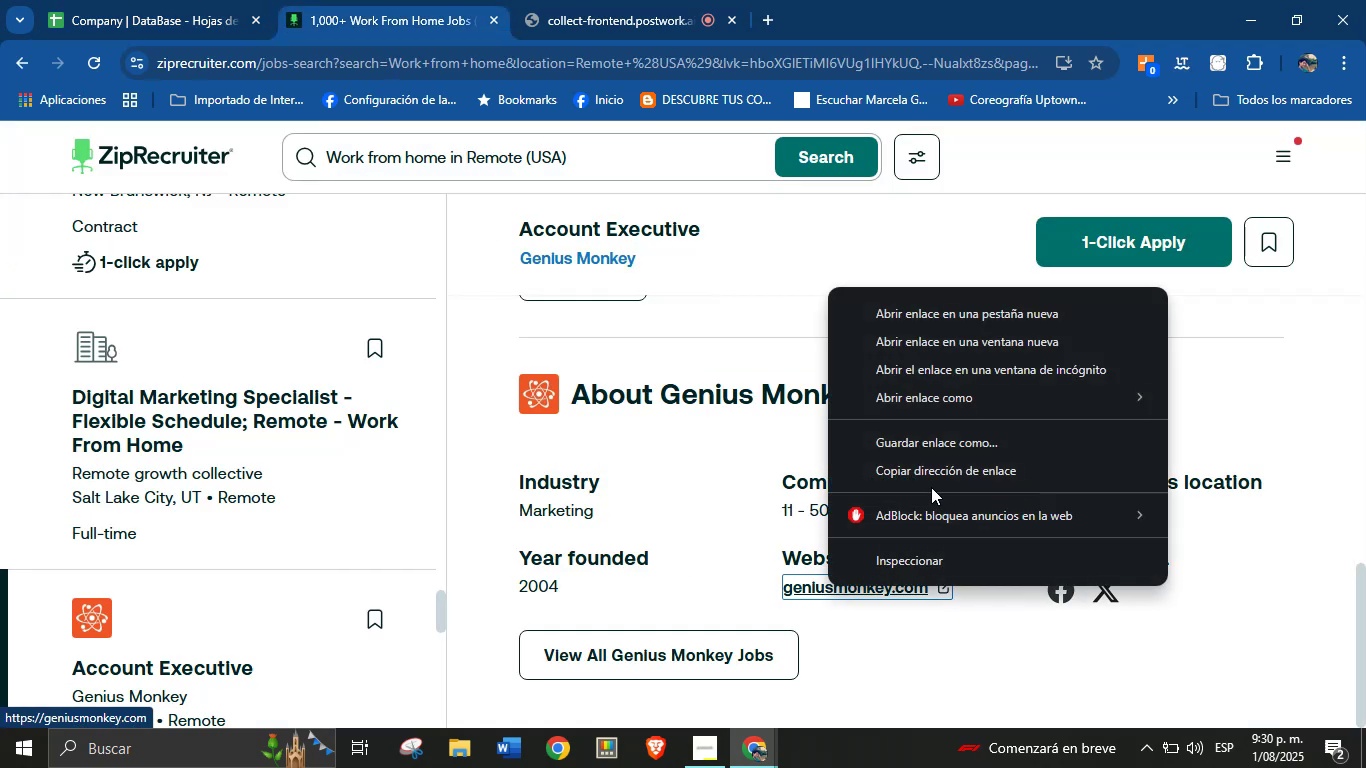 
left_click([932, 482])
 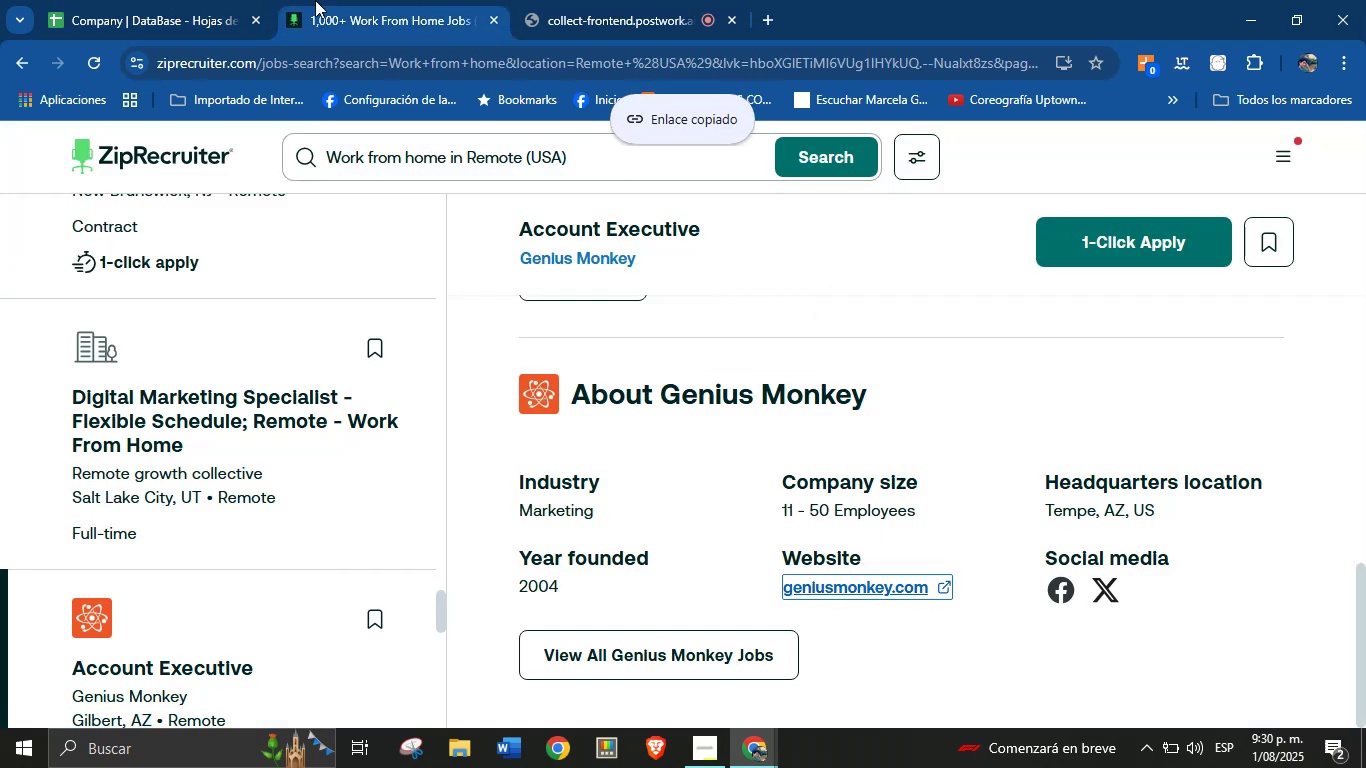 
left_click([178, 0])
 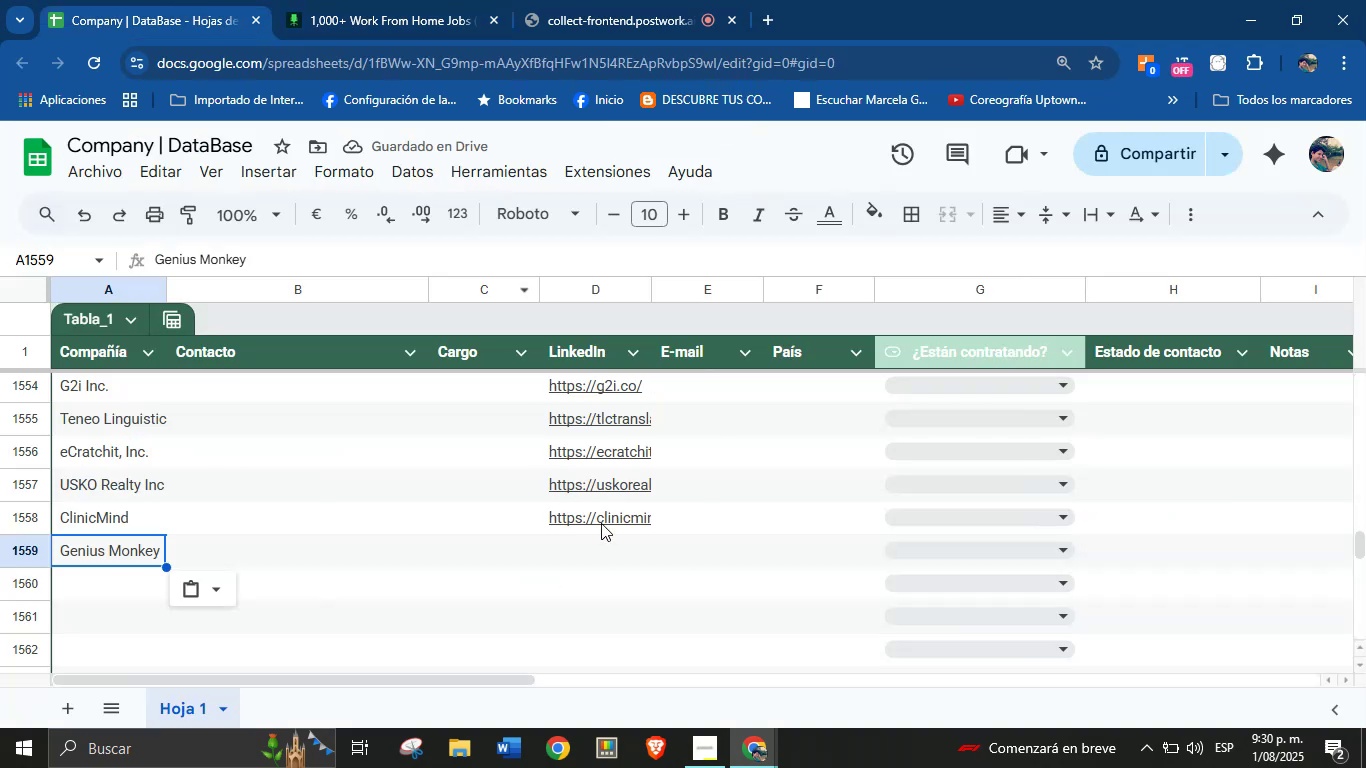 
left_click([594, 544])
 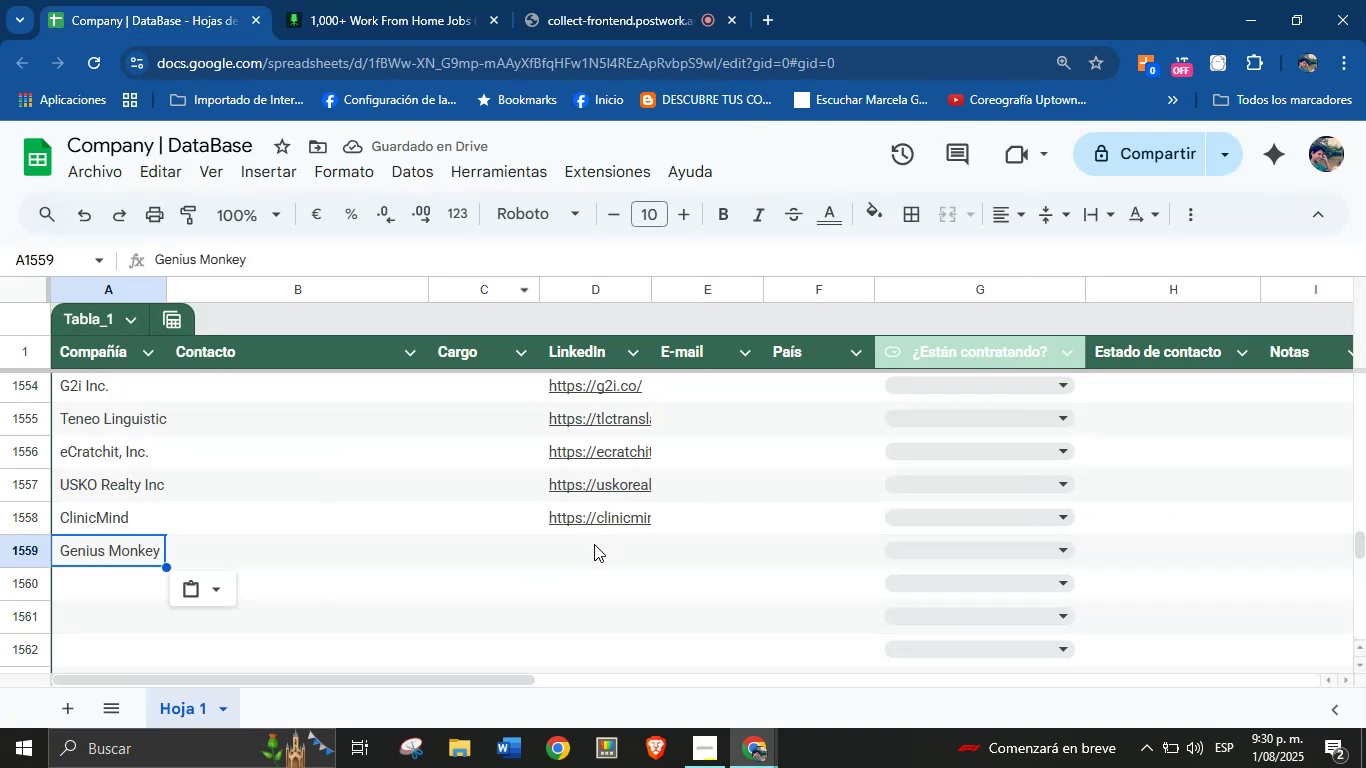 
key(Control+V)
 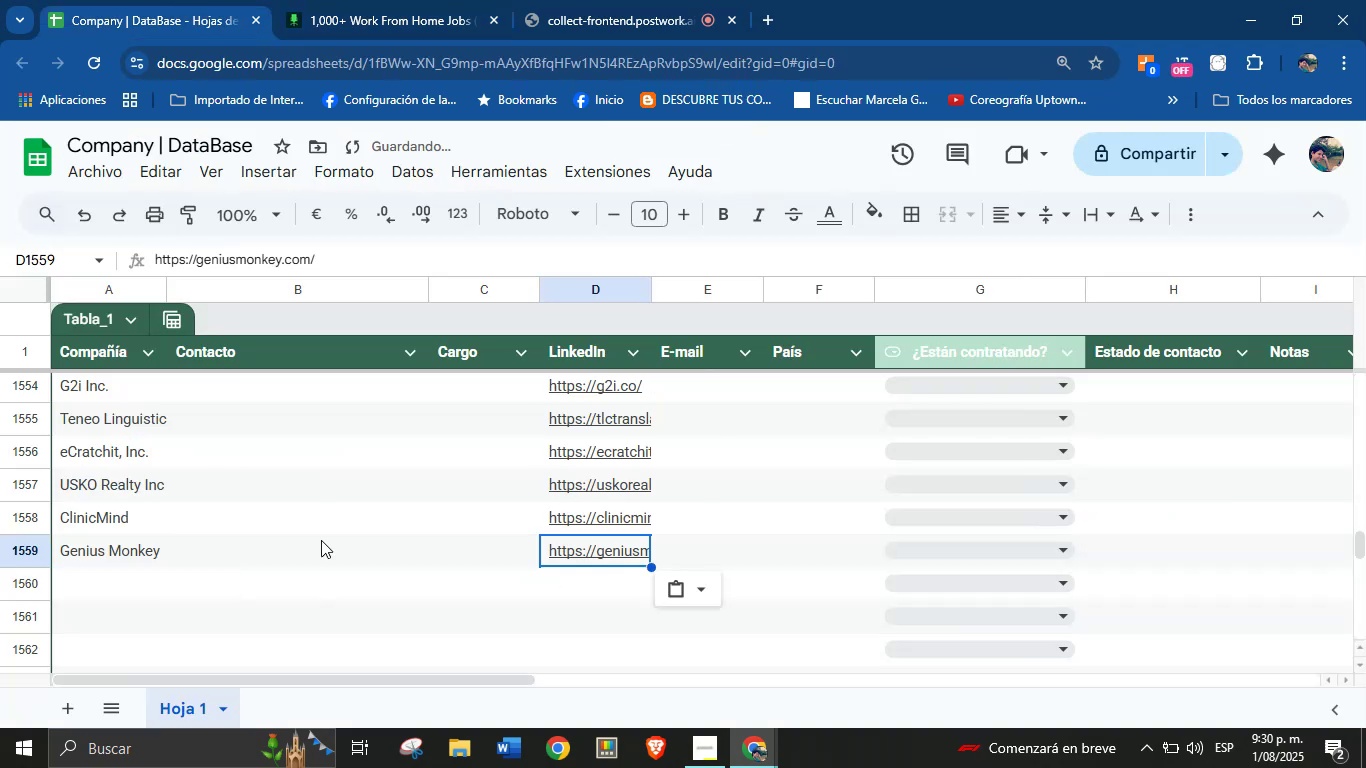 
scroll: coordinate [185, 562], scroll_direction: down, amount: 1.0
 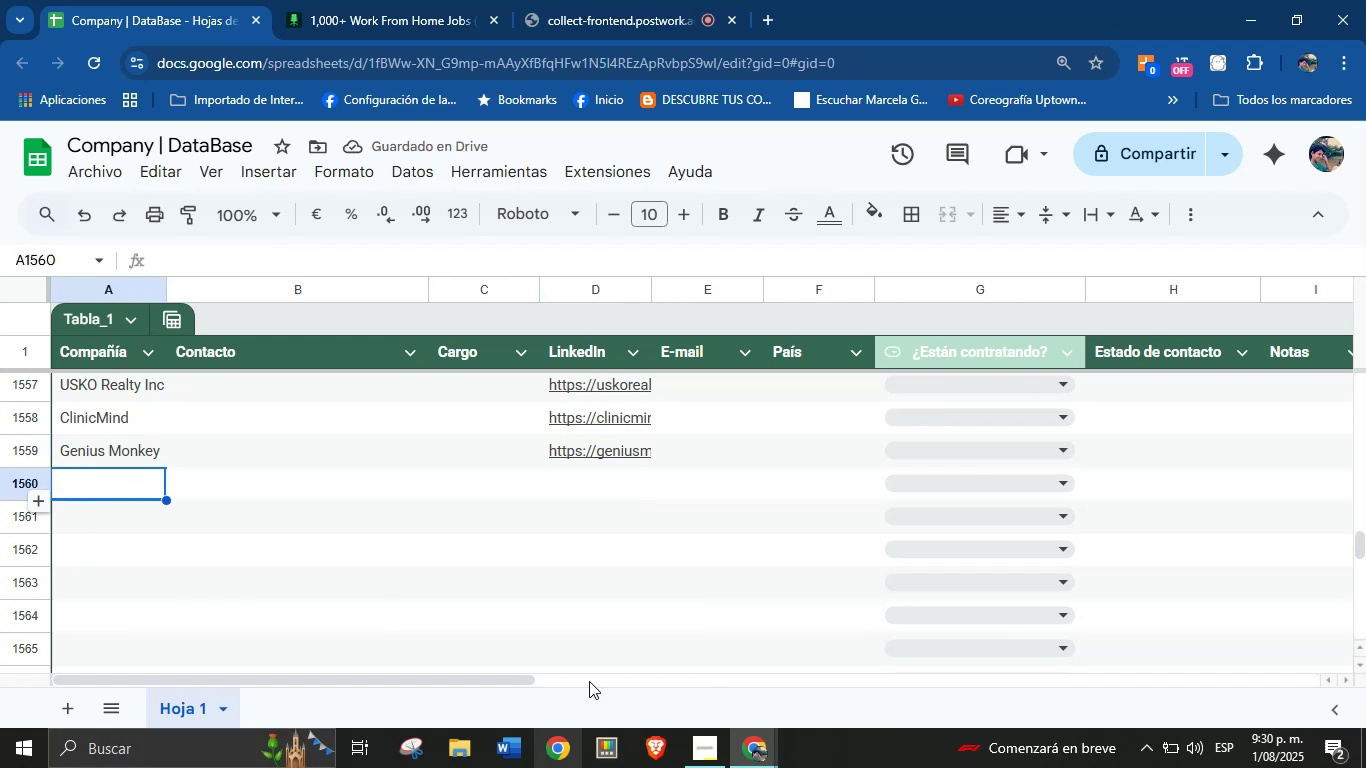 
left_click([349, 0])
 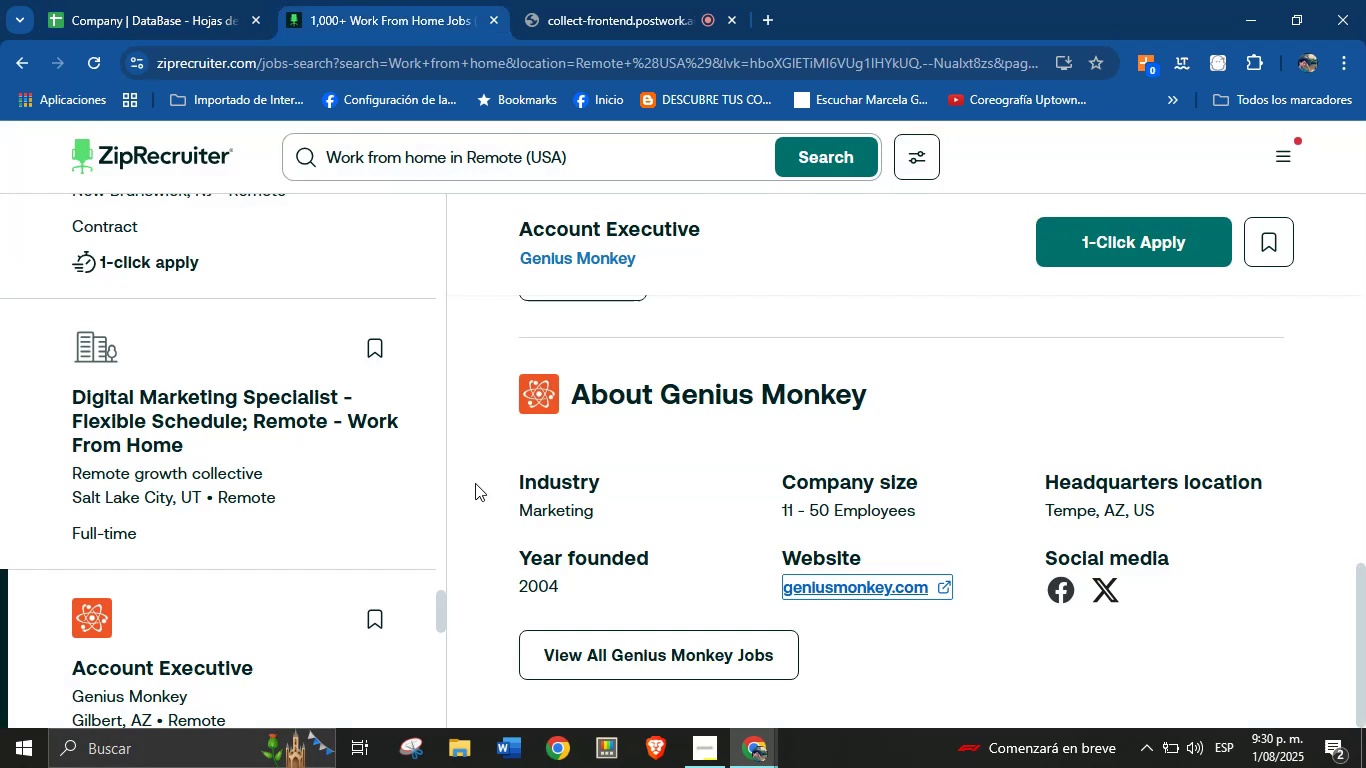 
scroll: coordinate [129, 412], scroll_direction: down, amount: 29.0
 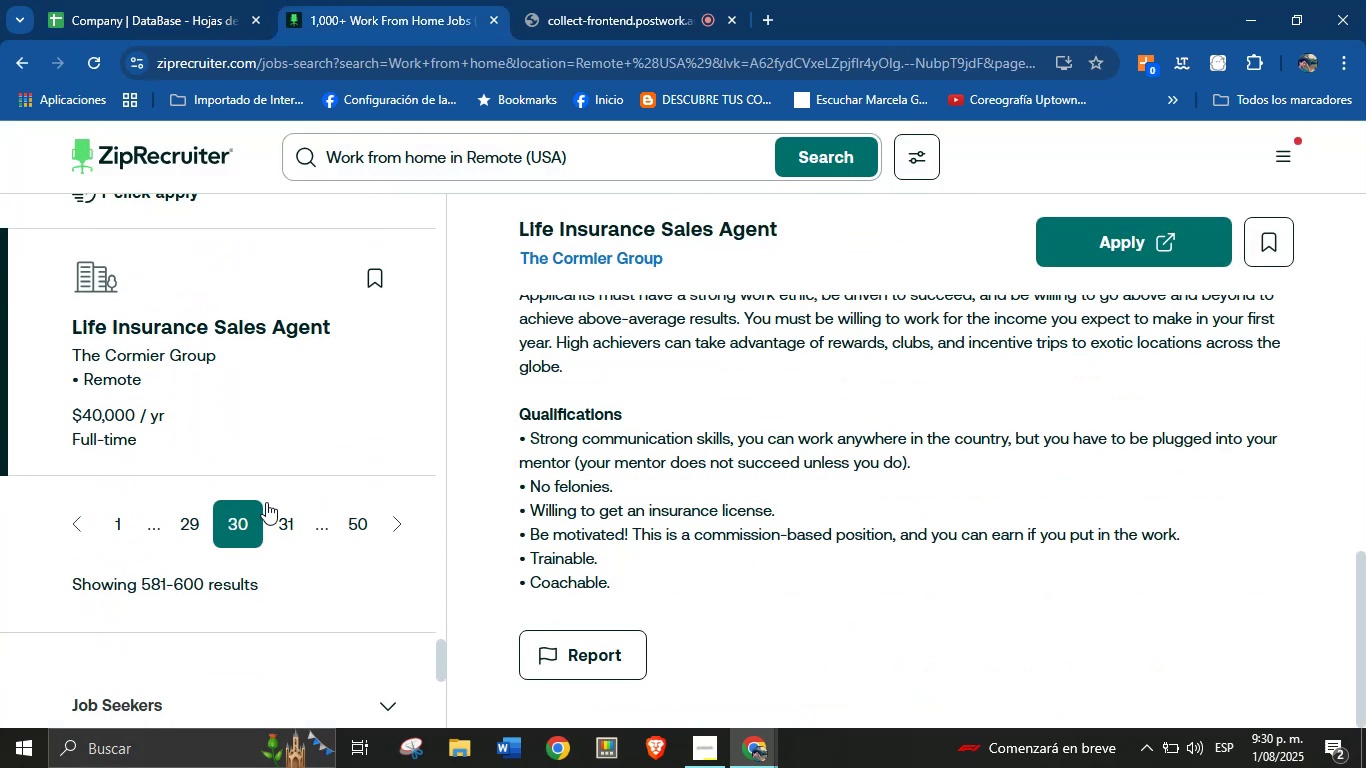 
left_click([281, 520])
 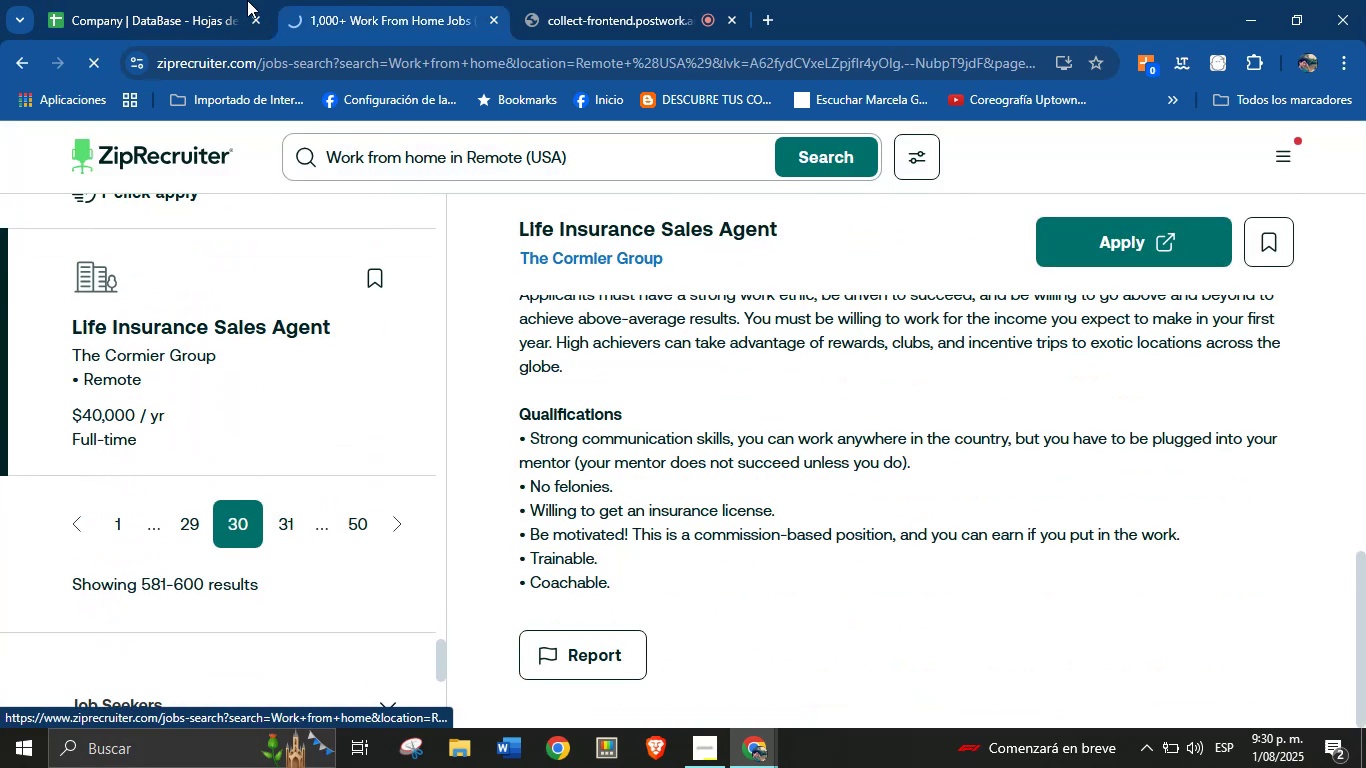 
left_click([197, 0])
 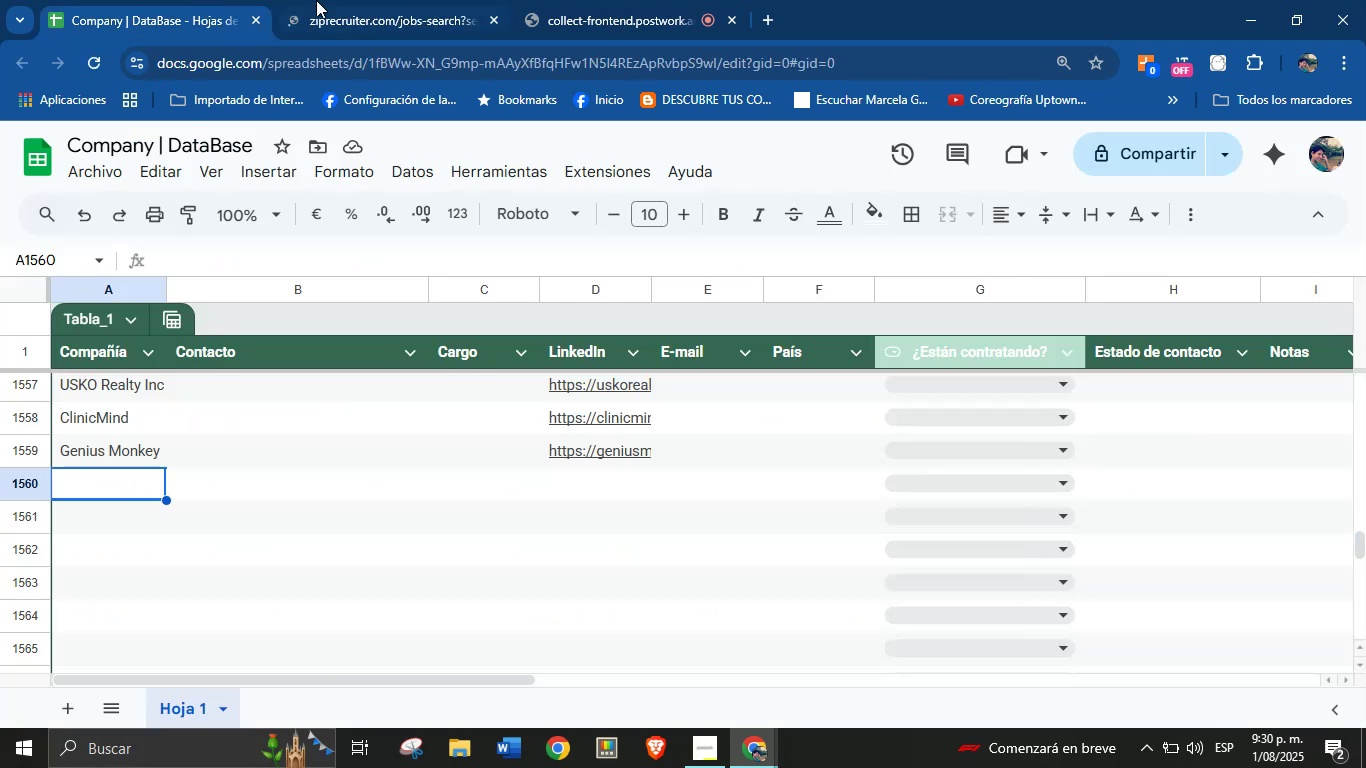 
left_click([321, 0])
 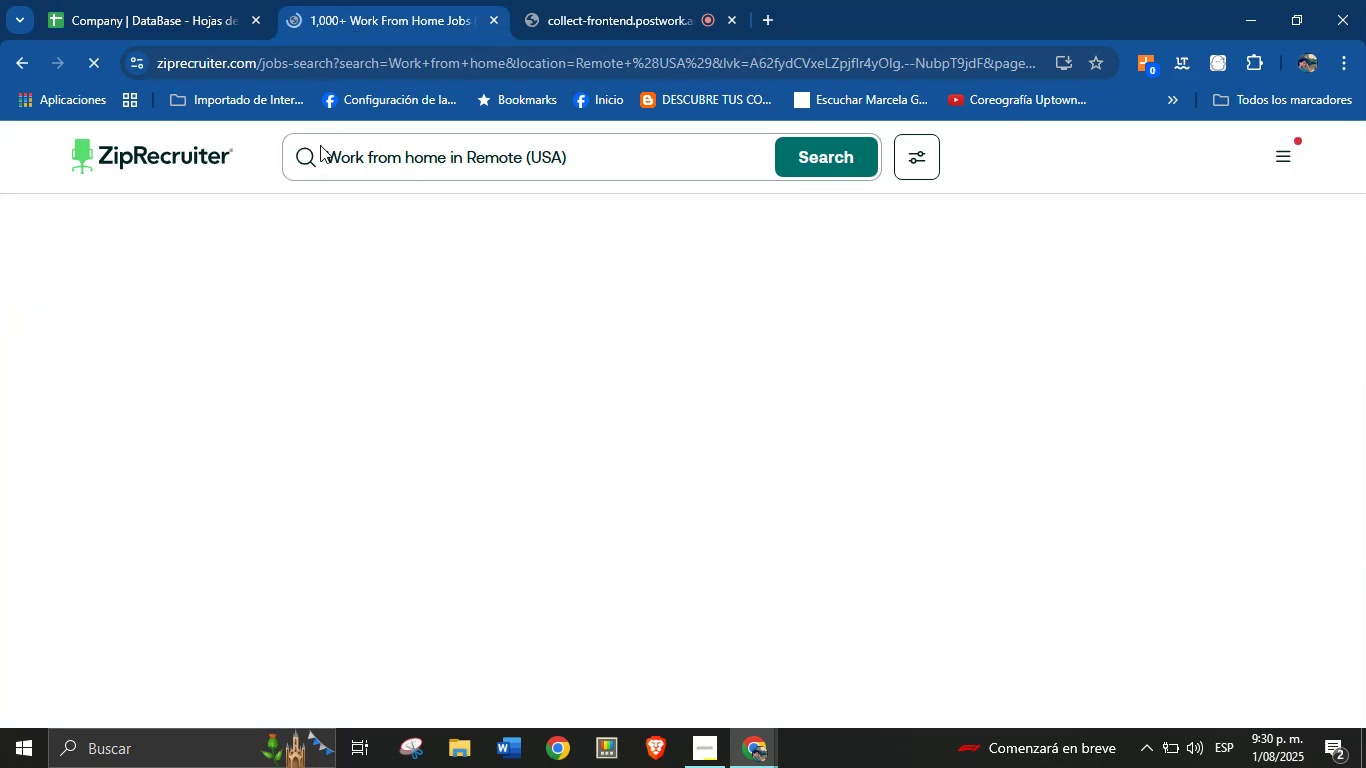 
scroll: coordinate [203, 461], scroll_direction: down, amount: 73.0
 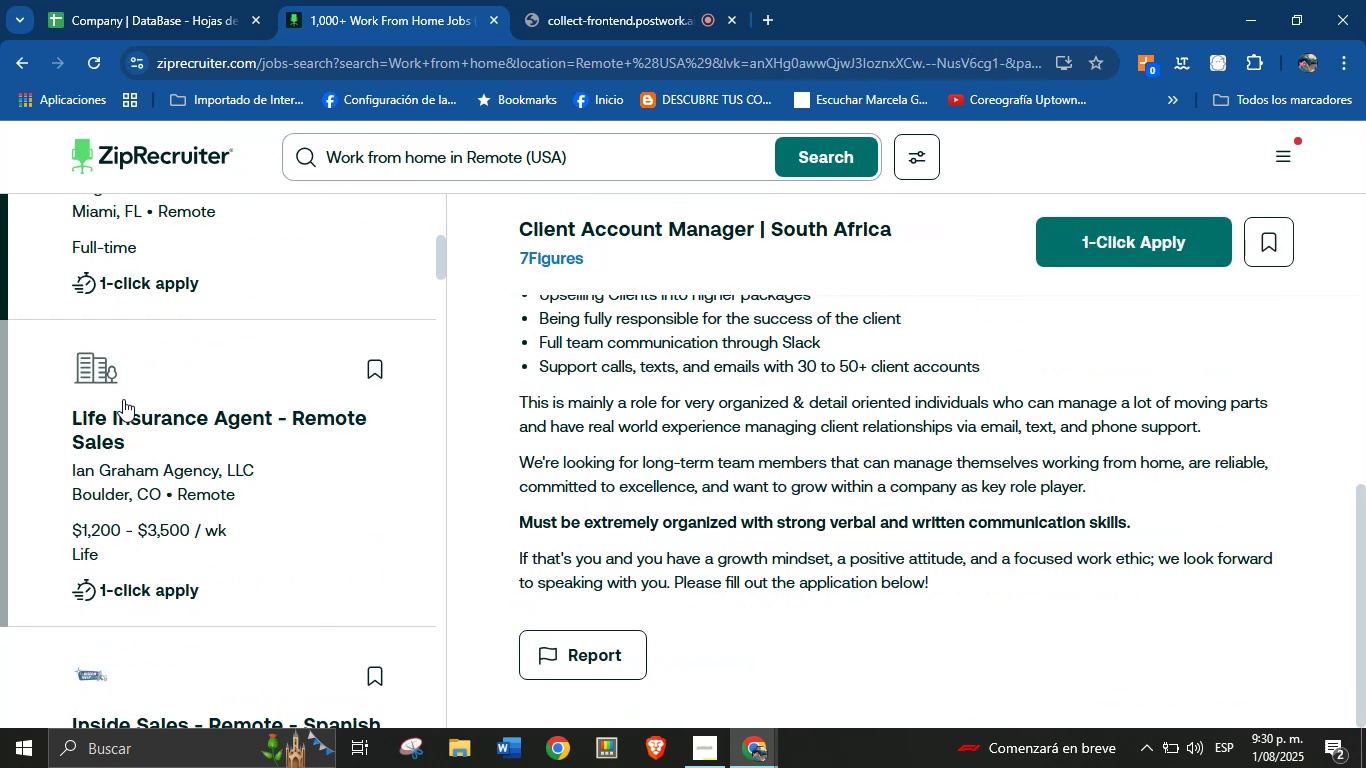 
scroll: coordinate [200, 416], scroll_direction: down, amount: 36.0
 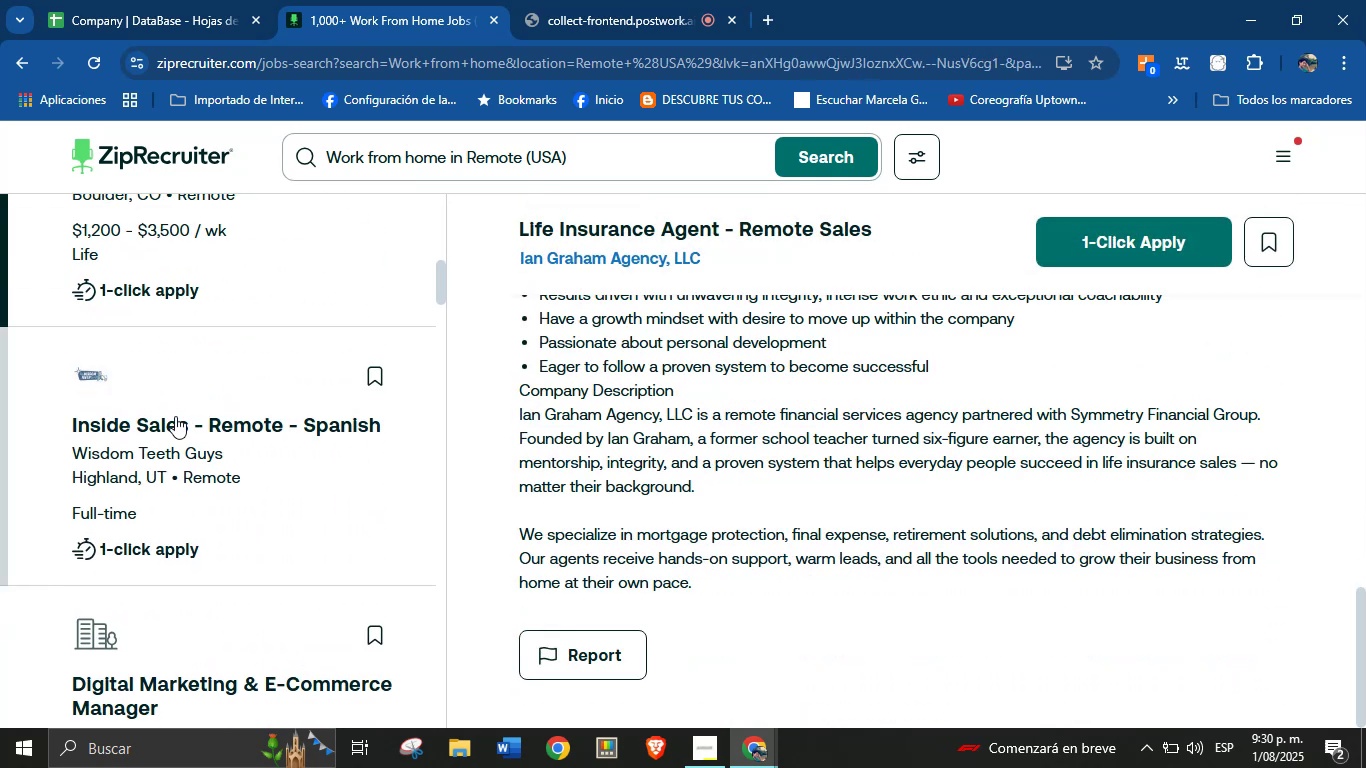 
left_click([136, 395])
 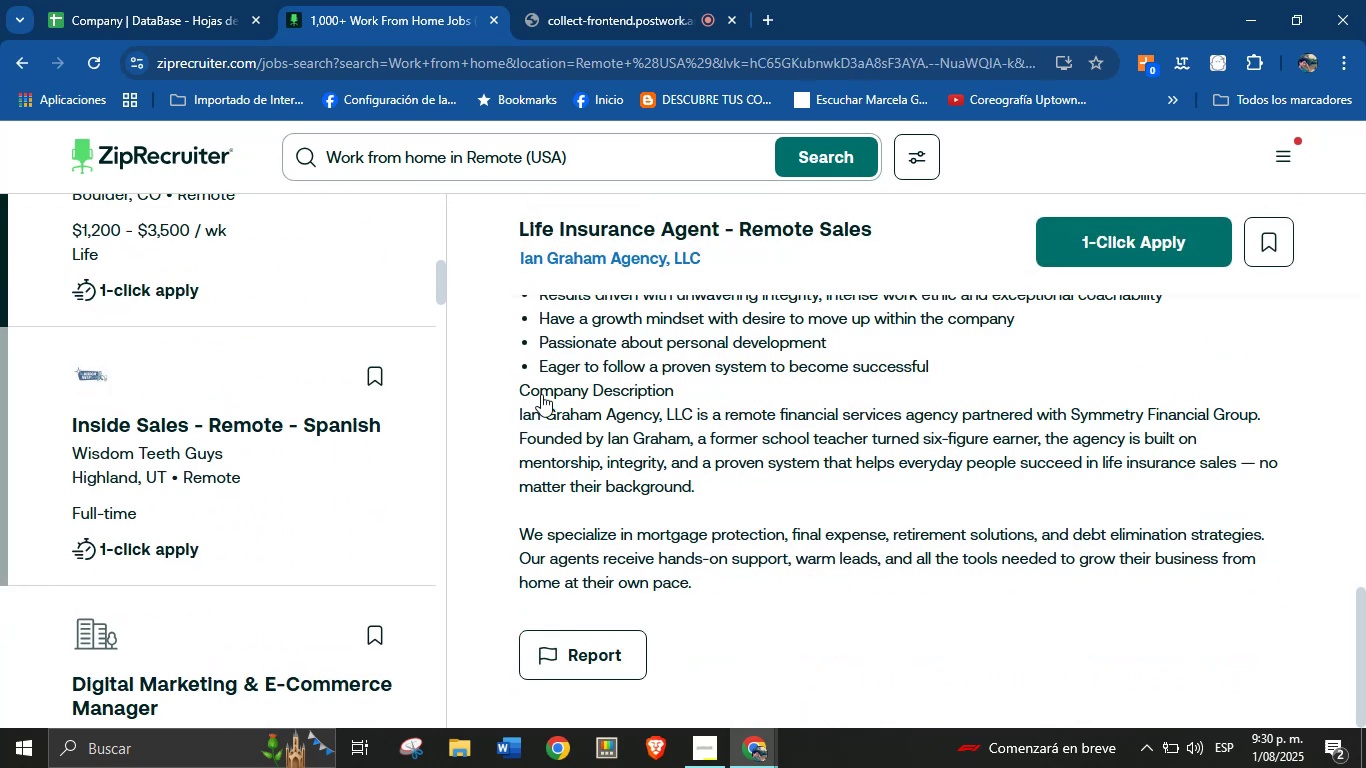 
scroll: coordinate [689, 419], scroll_direction: down, amount: 32.0
 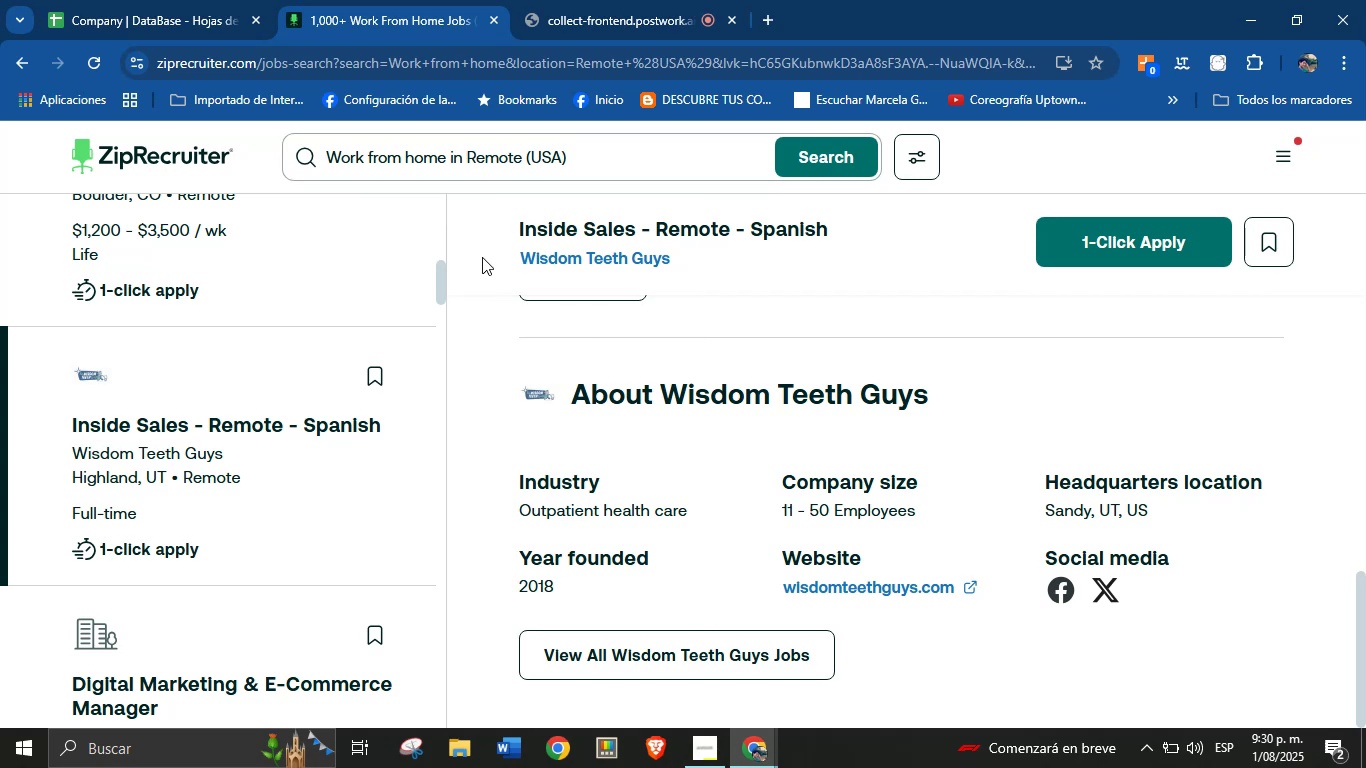 
left_click_drag(start_coordinate=[503, 255], to_coordinate=[675, 272])
 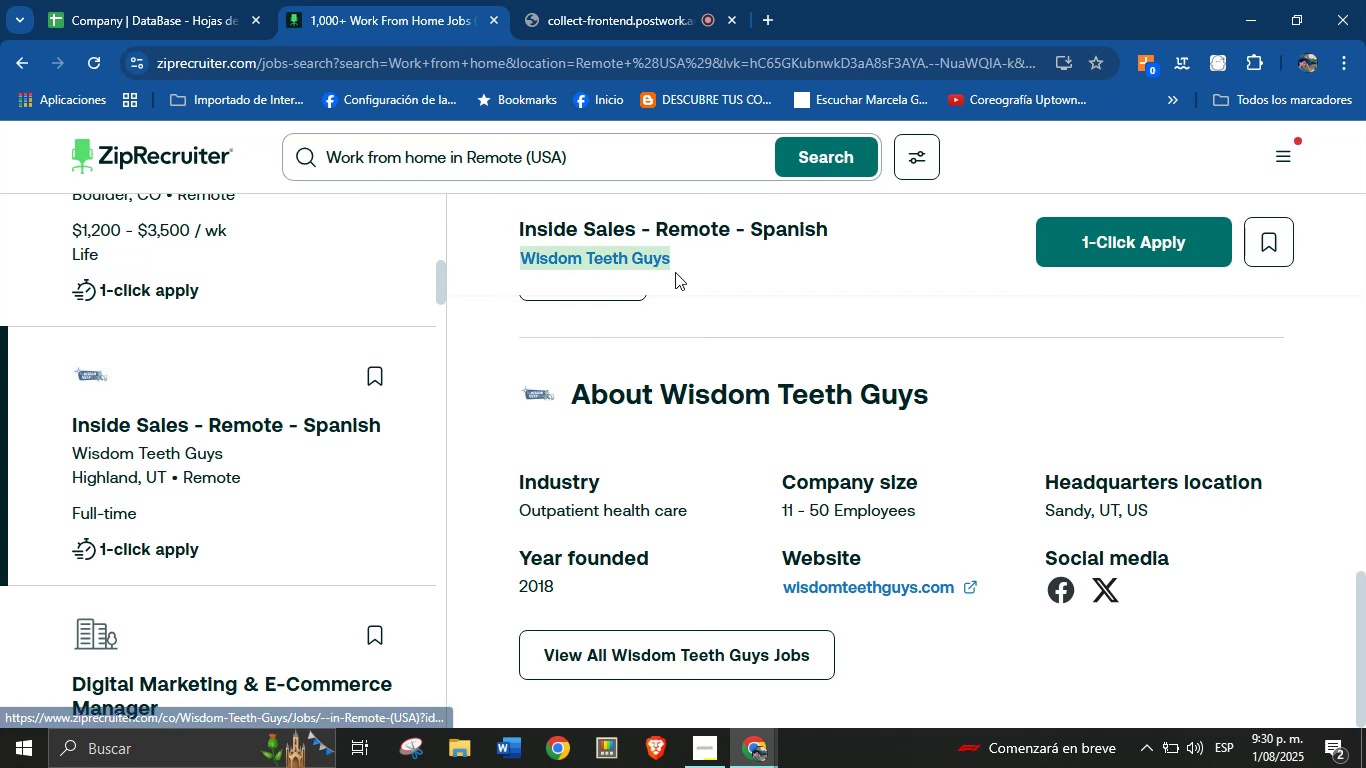 
key(Control+C)
 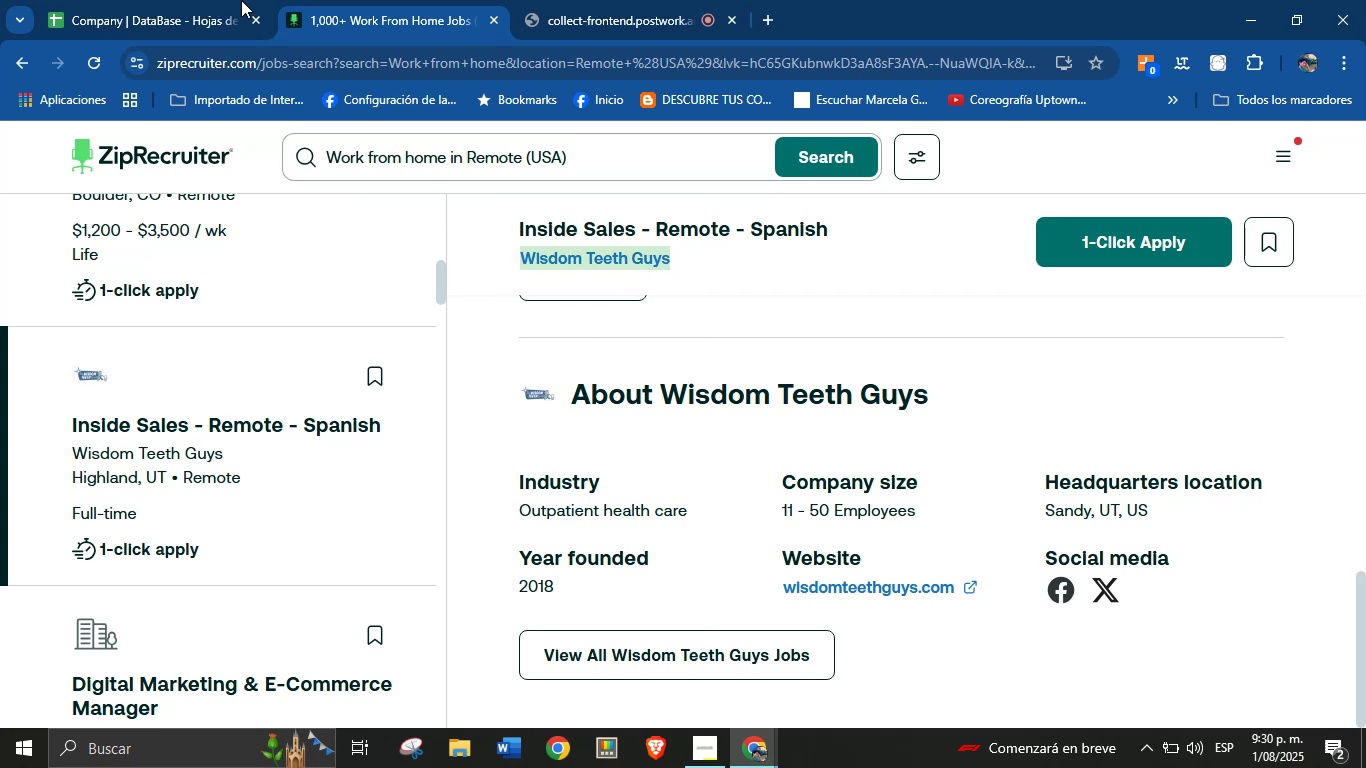 
left_click([151, 0])
 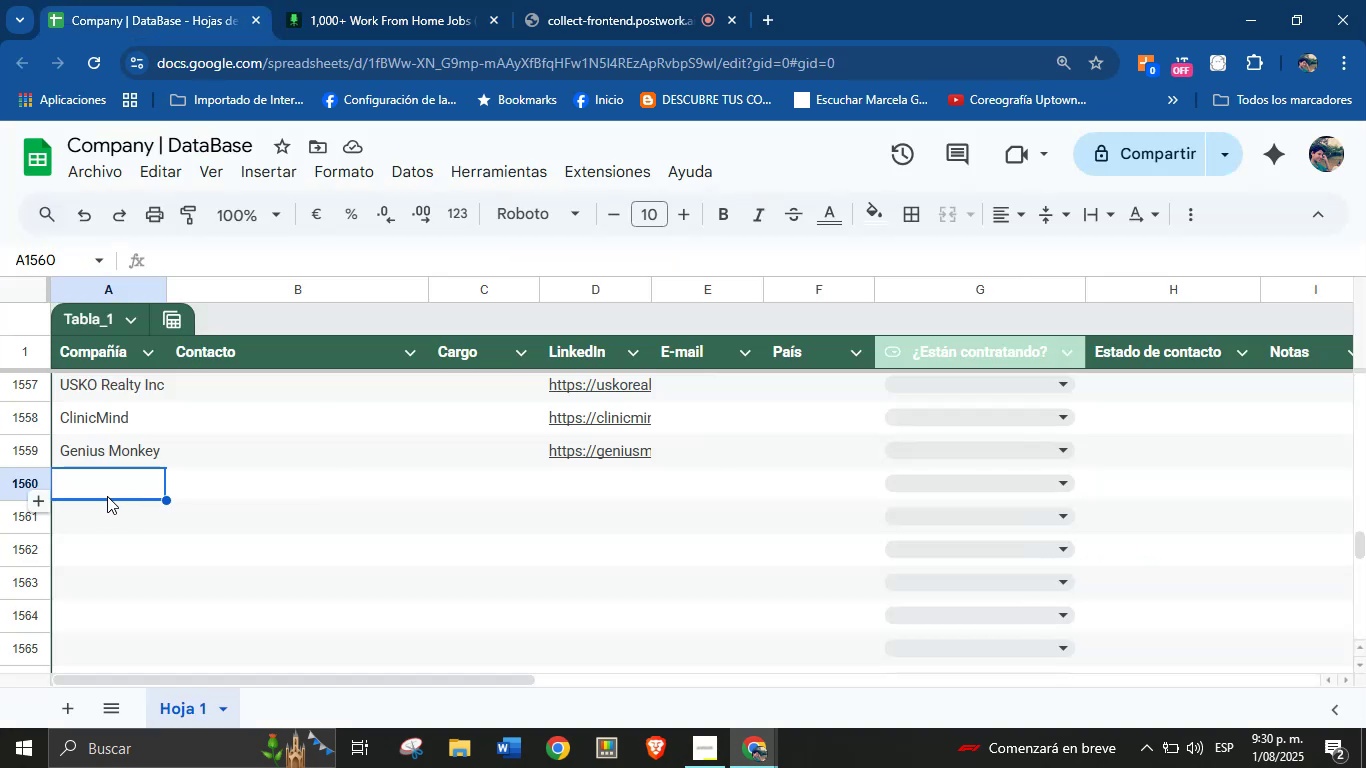 
key(Control+V)
 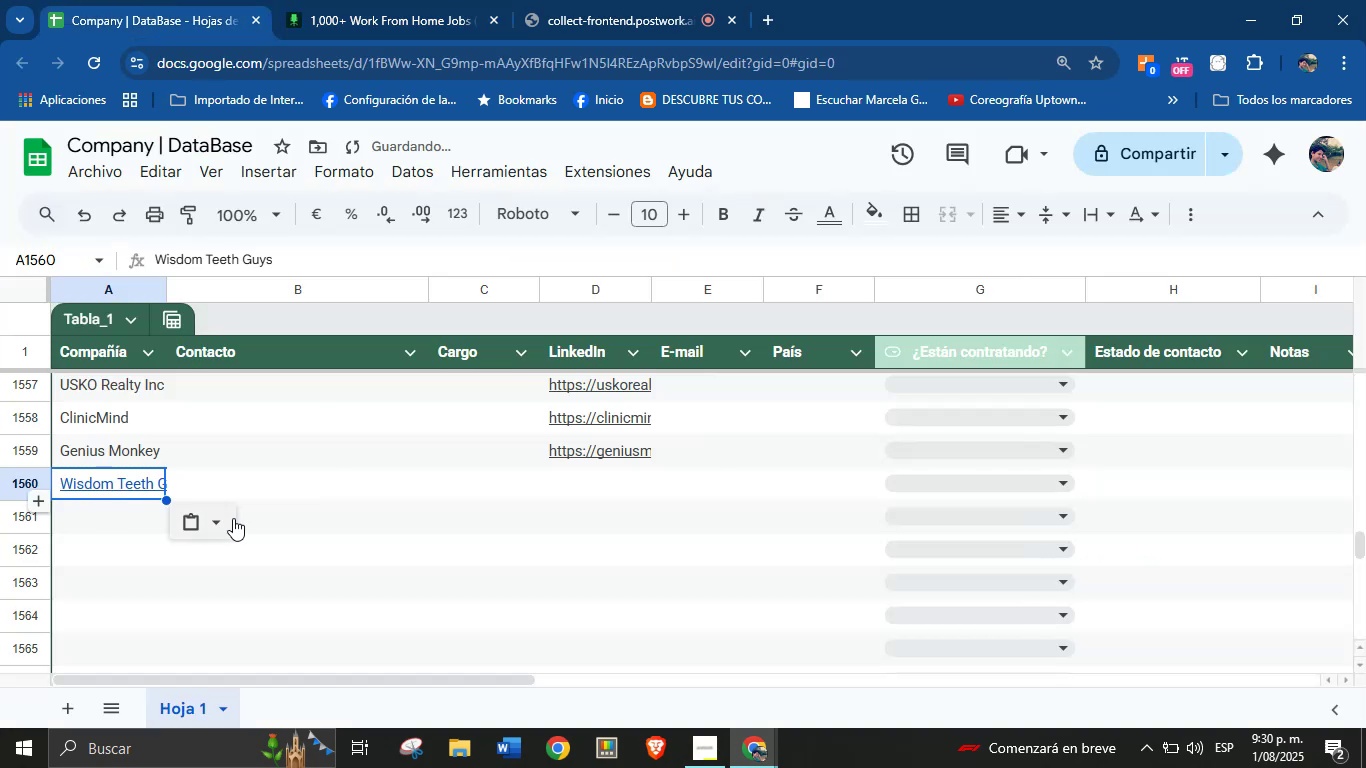 
left_click([213, 525])
 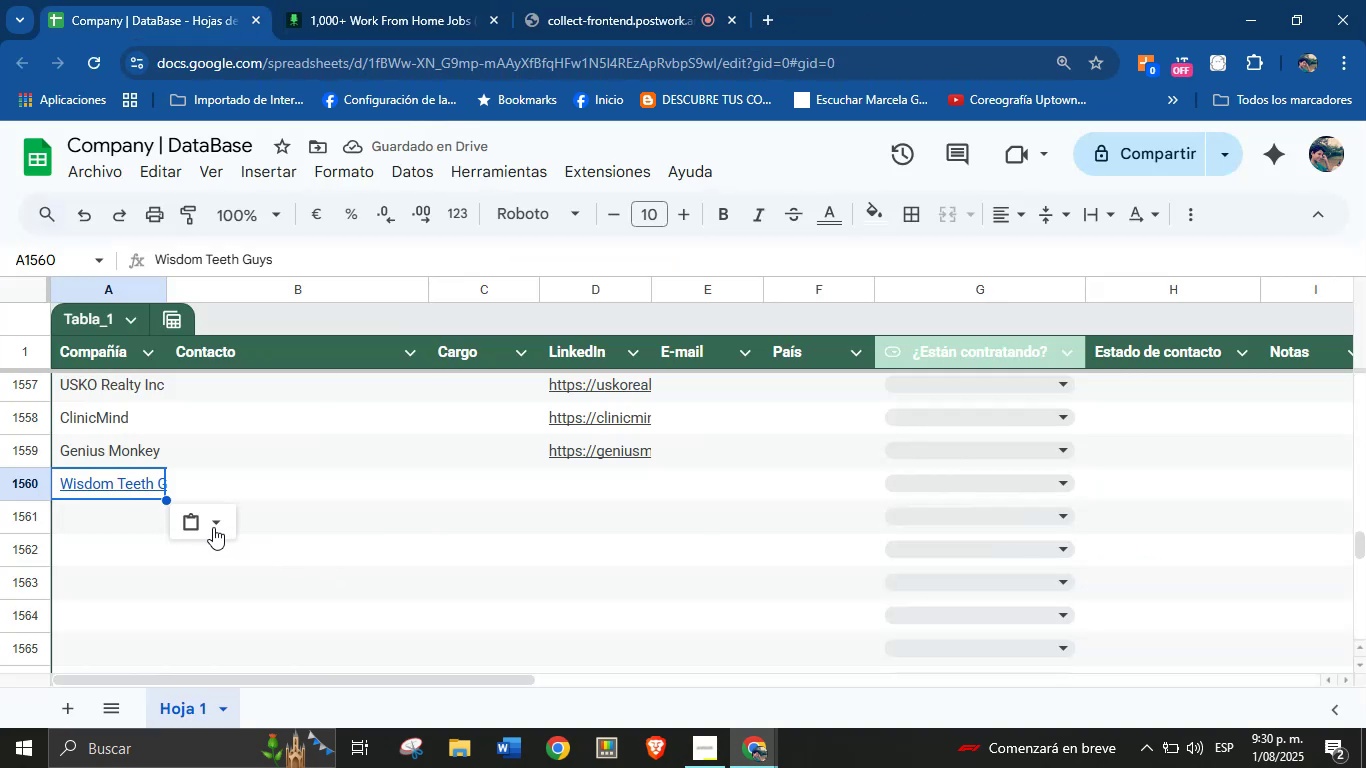 
left_click([287, 563])
 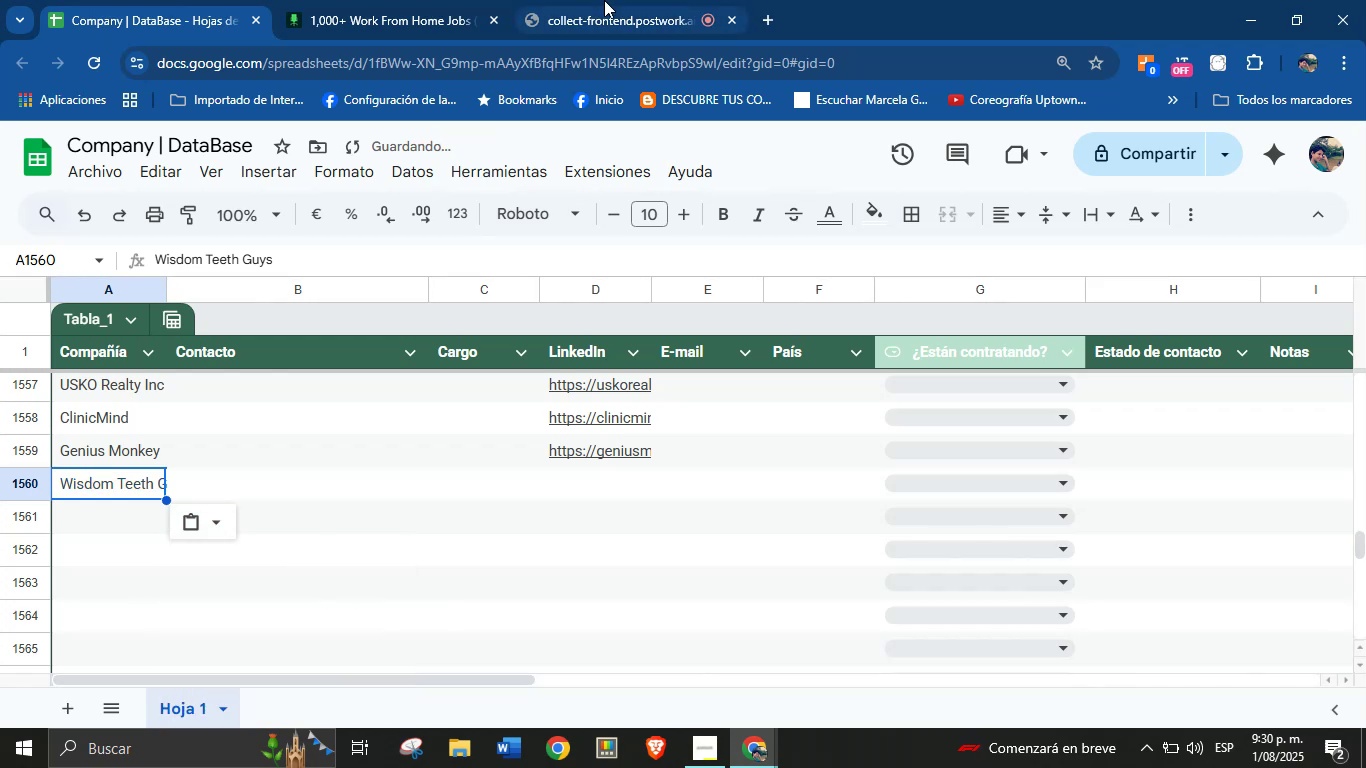 
double_click([425, 0])
 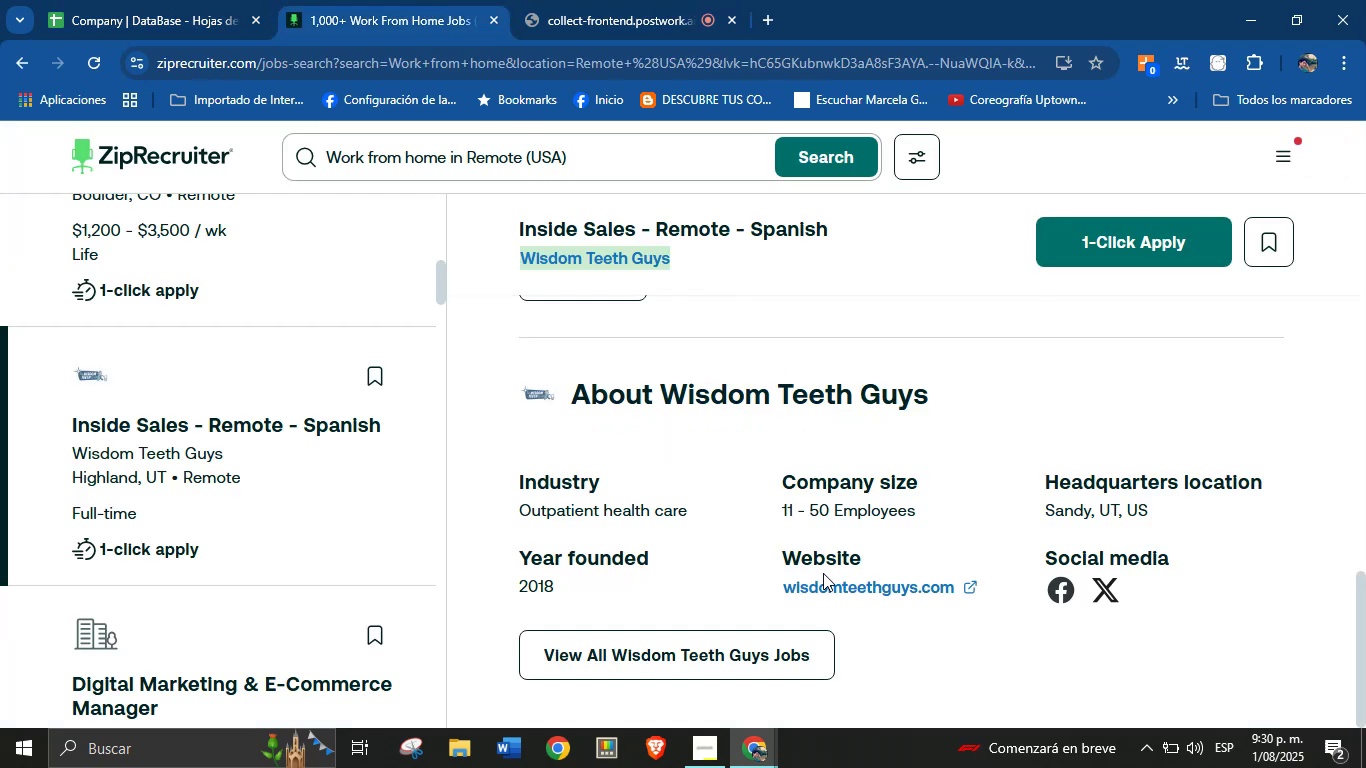 
right_click([831, 577])
 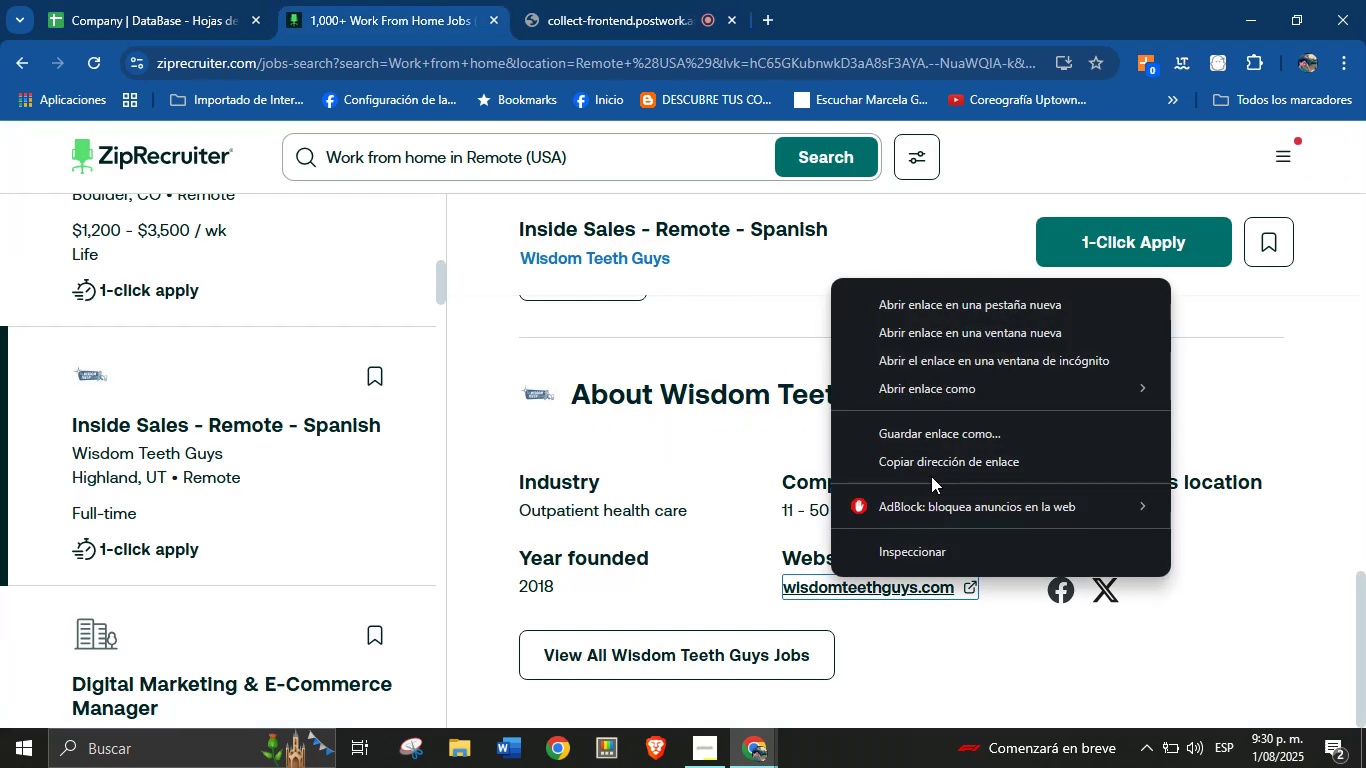 
left_click([933, 470])
 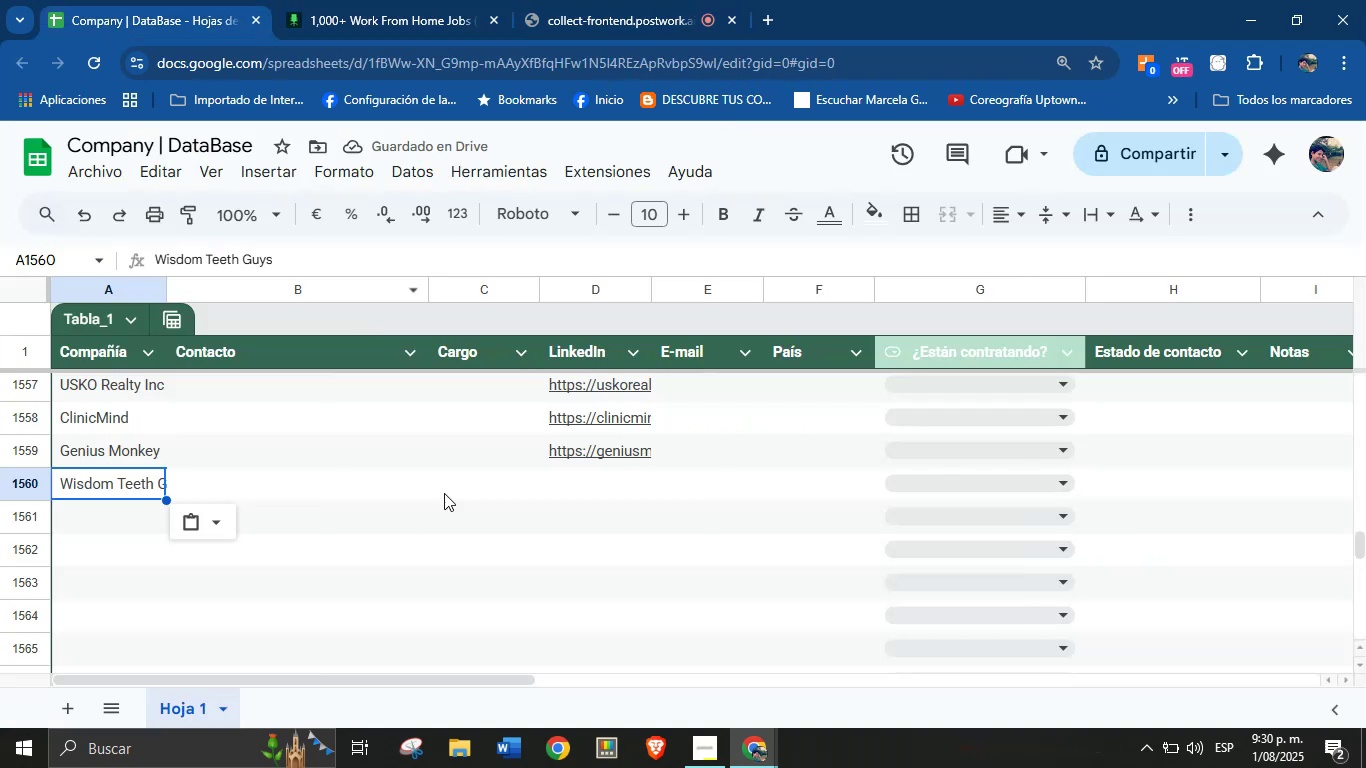 
left_click([572, 478])
 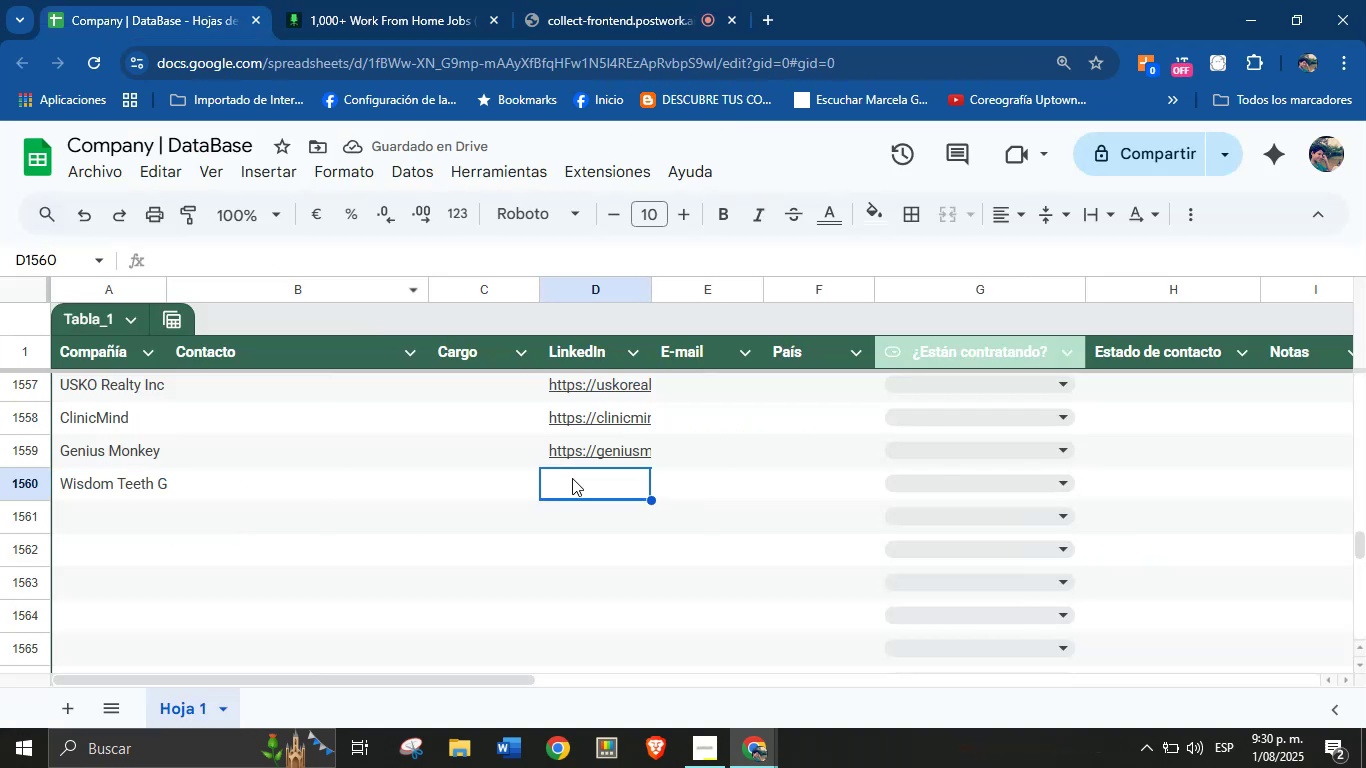 
key(Control+V)
 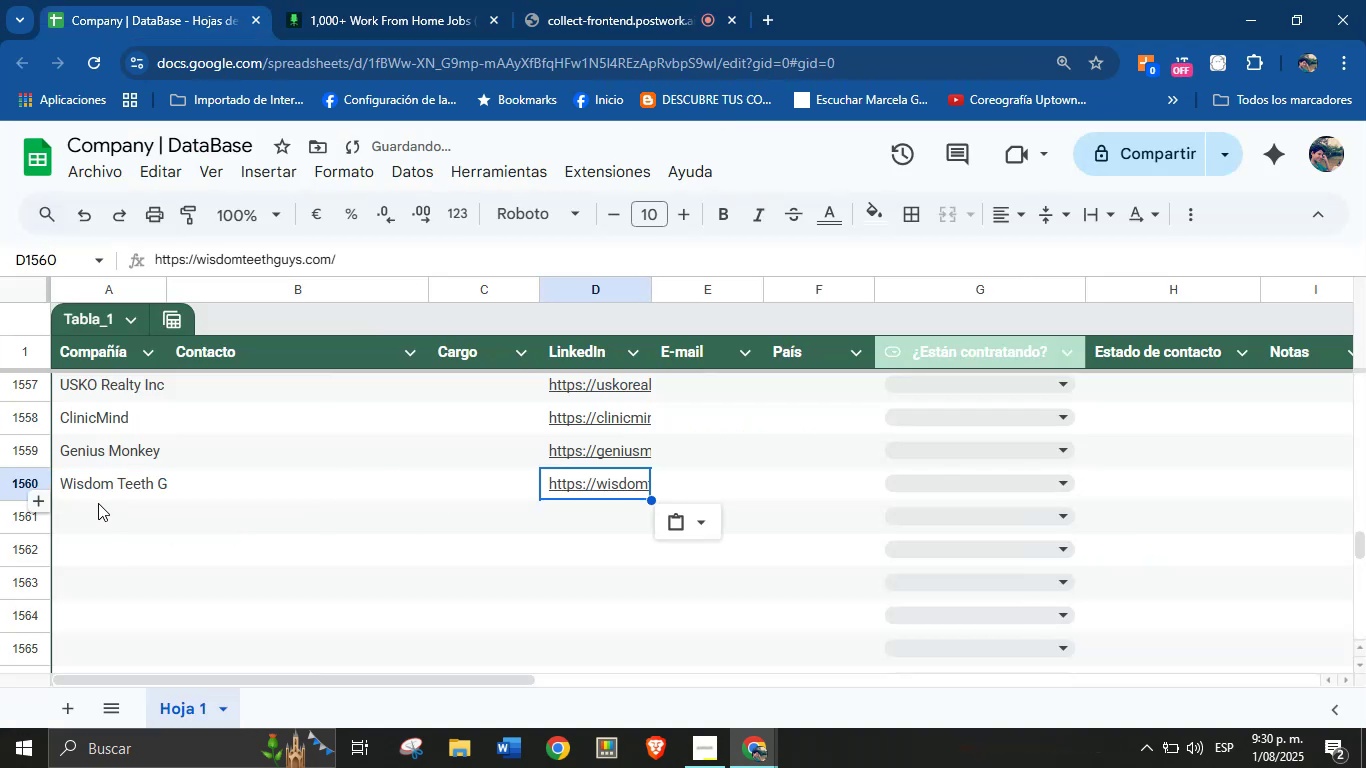 
left_click([110, 510])
 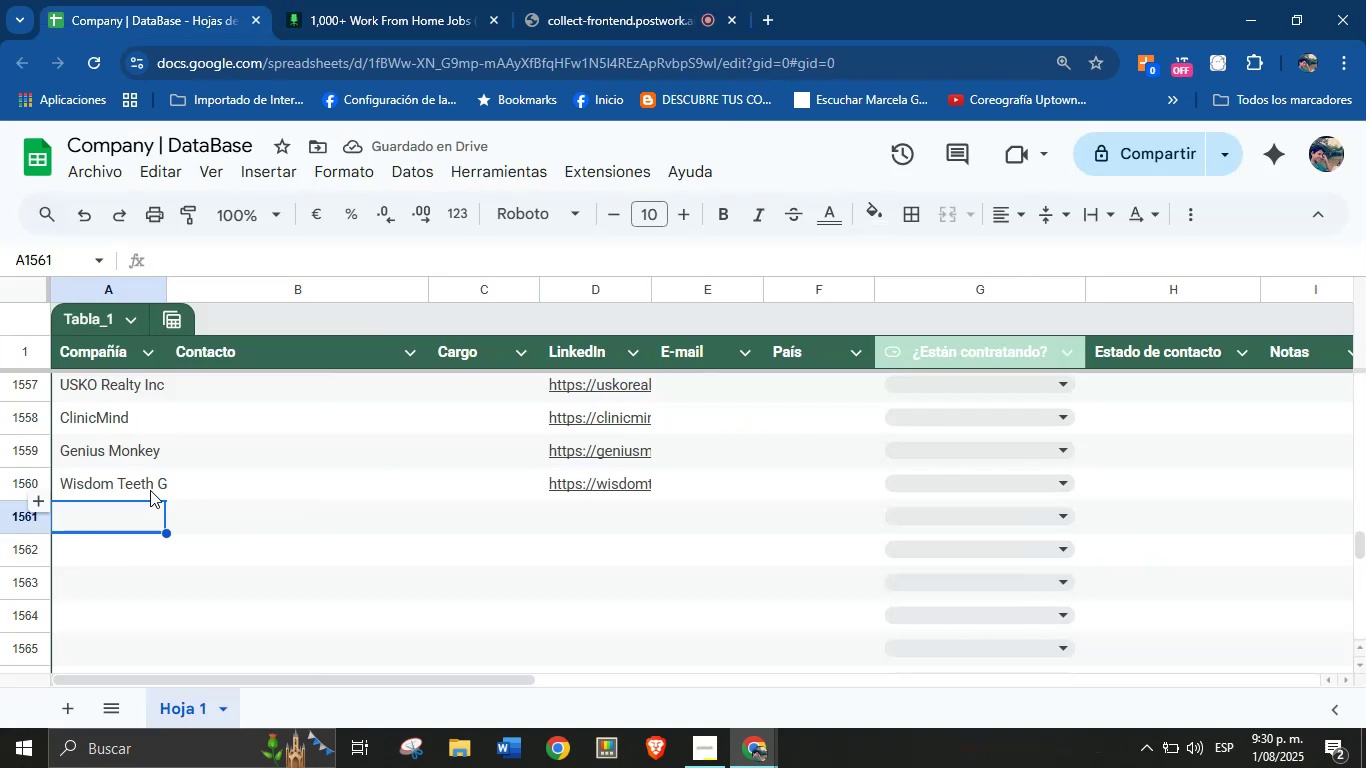 
left_click([445, 0])
 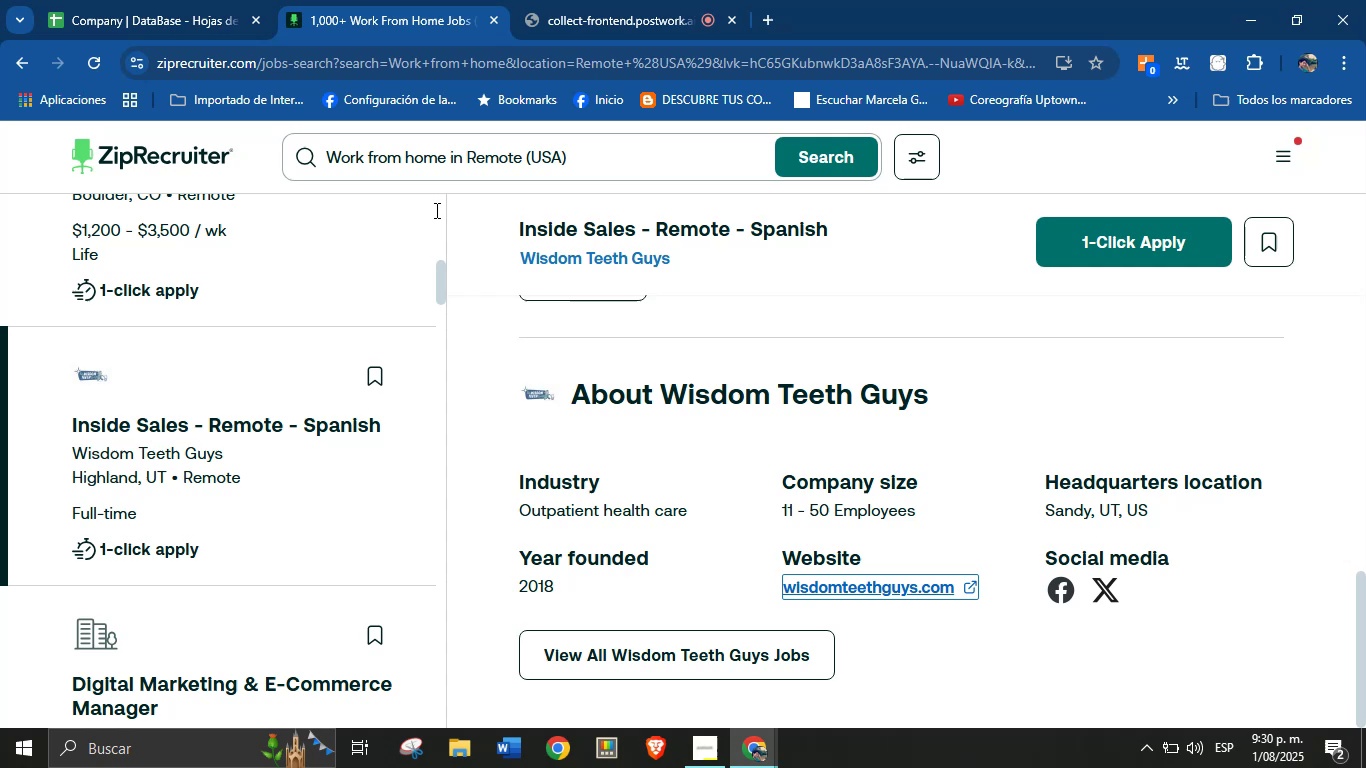 
scroll: coordinate [349, 437], scroll_direction: down, amount: 3.0
 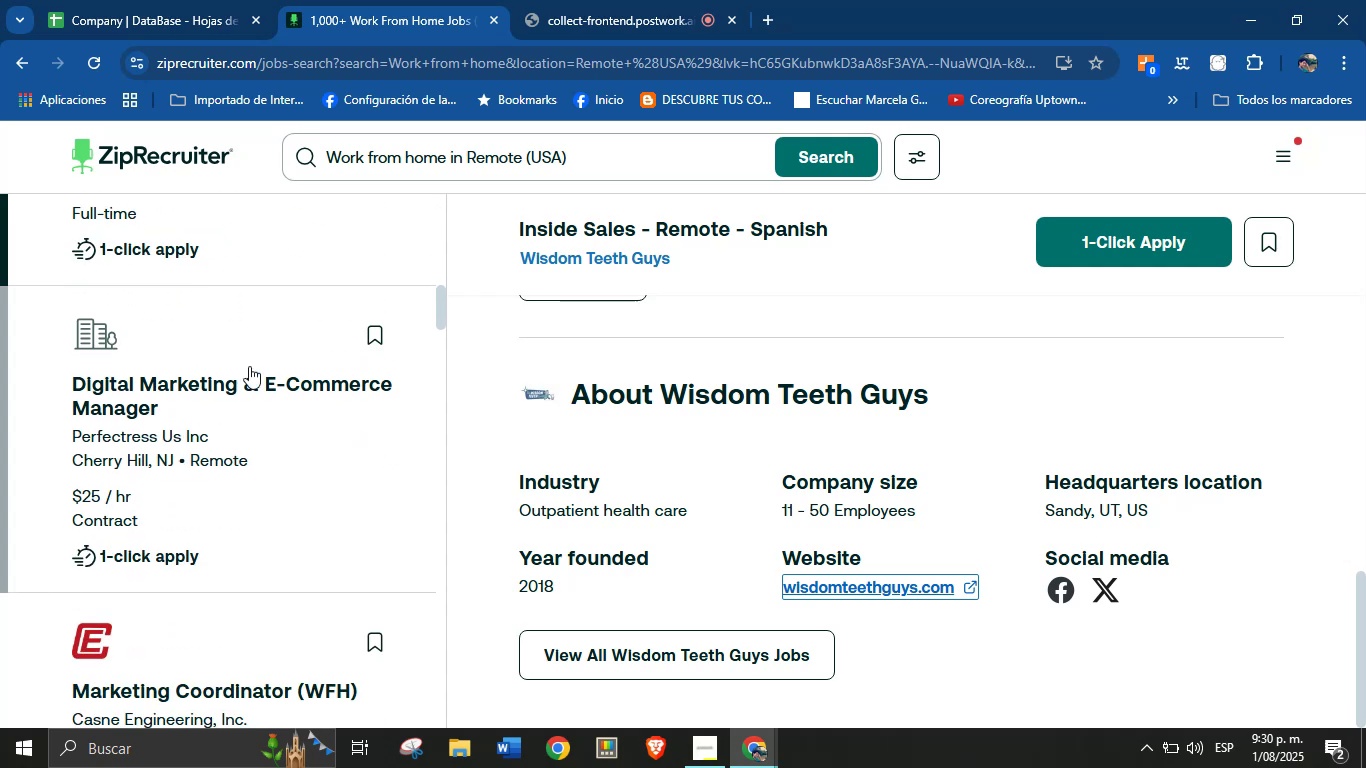 
left_click([225, 355])
 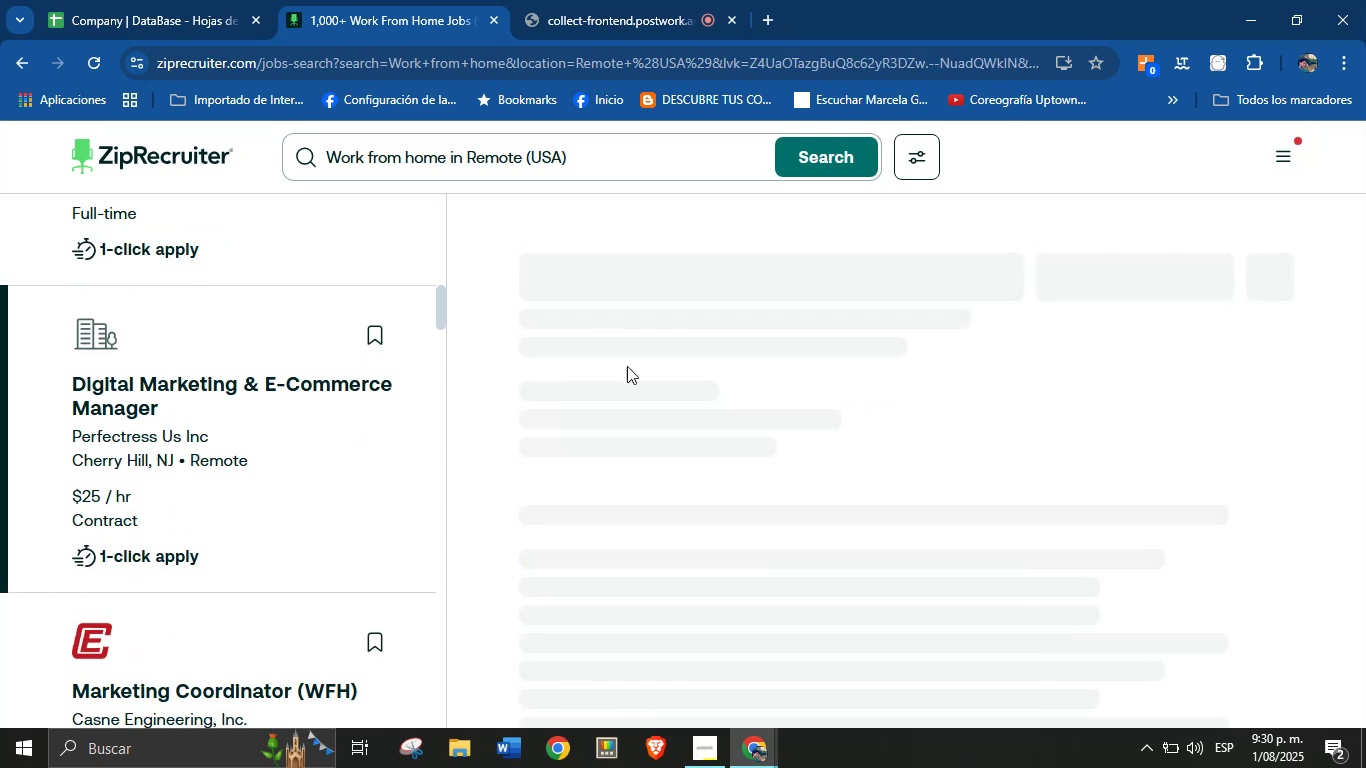 
scroll: coordinate [191, 440], scroll_direction: down, amount: 28.0
 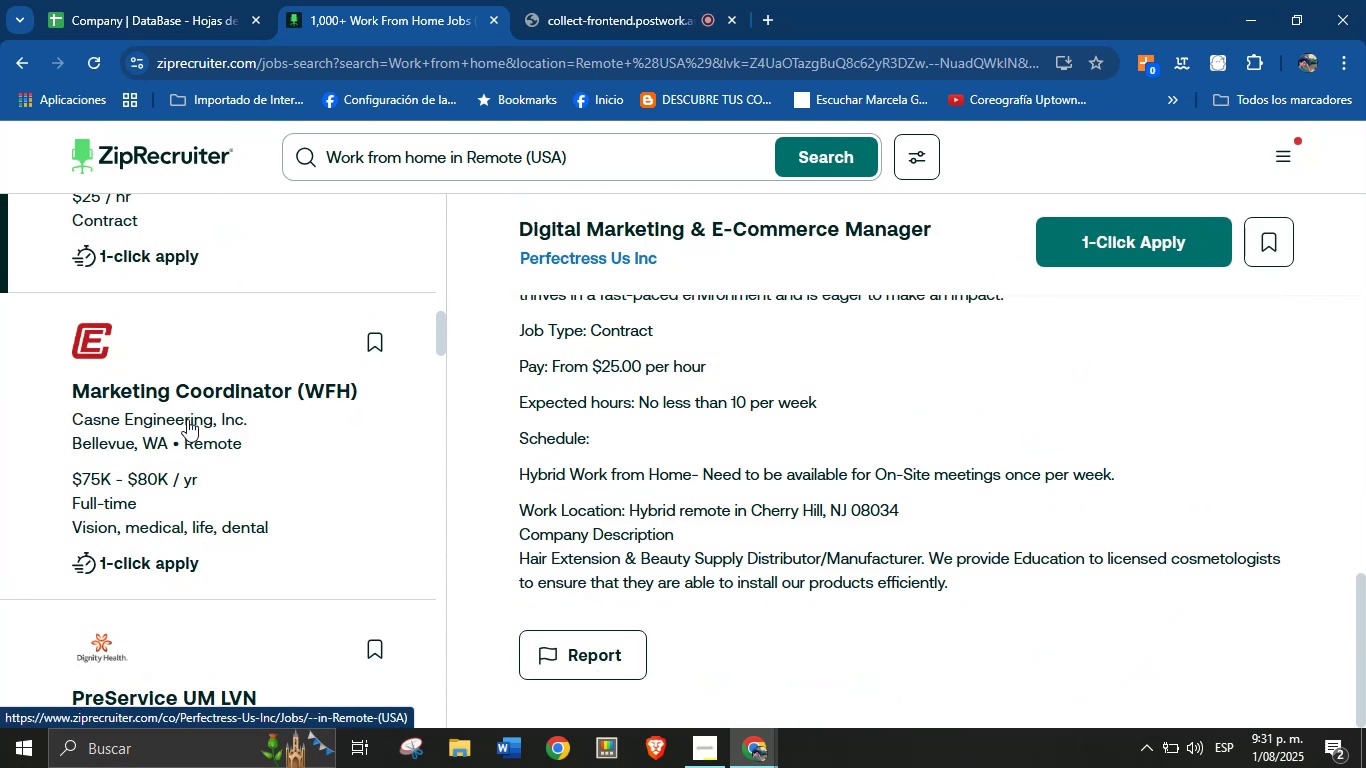 
left_click([180, 365])
 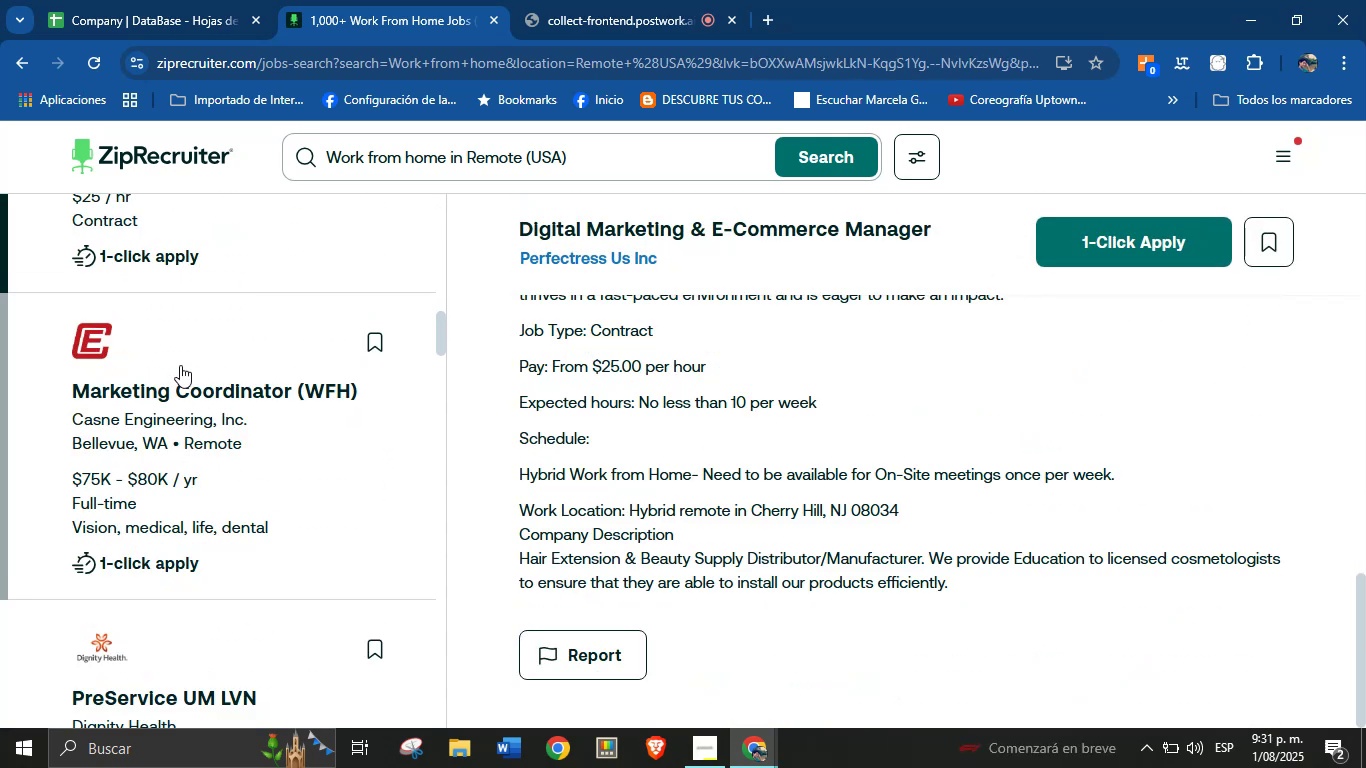 
scroll: coordinate [733, 469], scroll_direction: down, amount: 39.0
 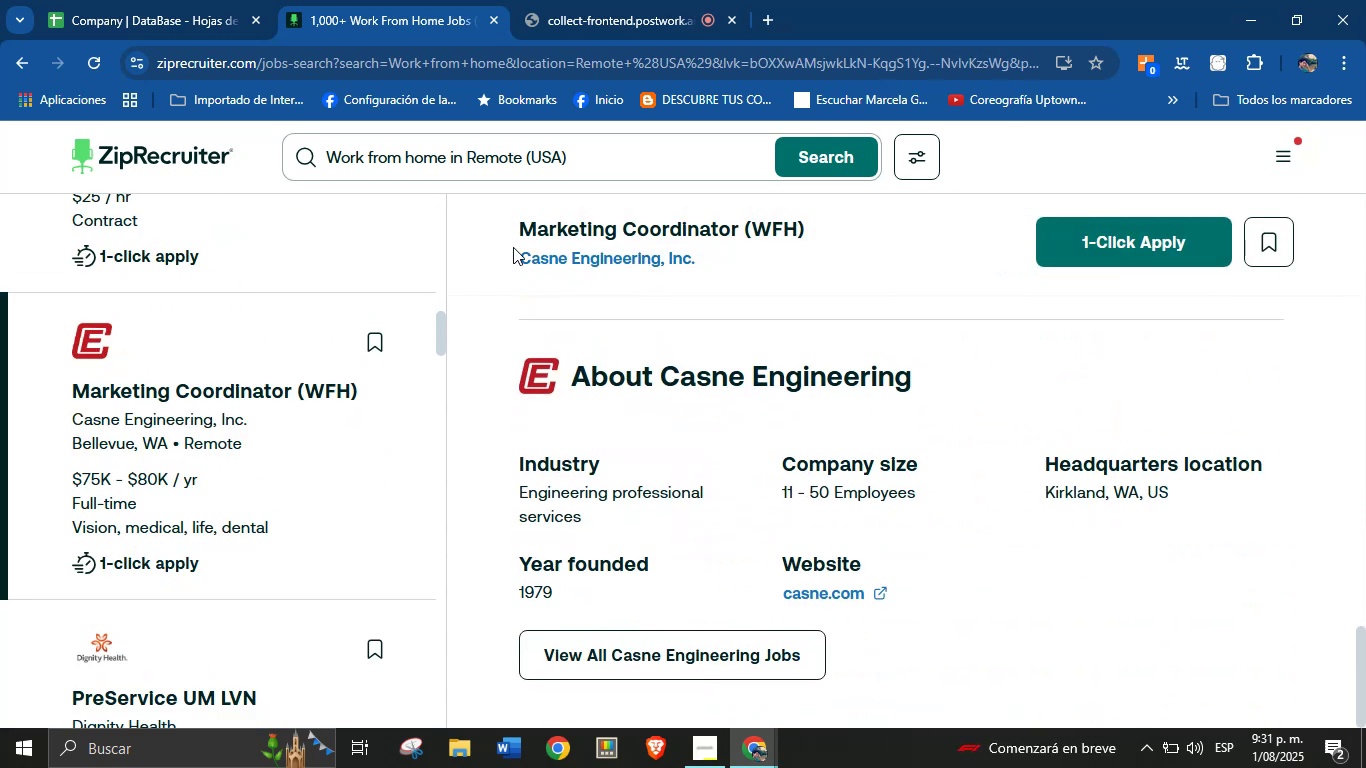 
left_click_drag(start_coordinate=[510, 255], to_coordinate=[715, 271])
 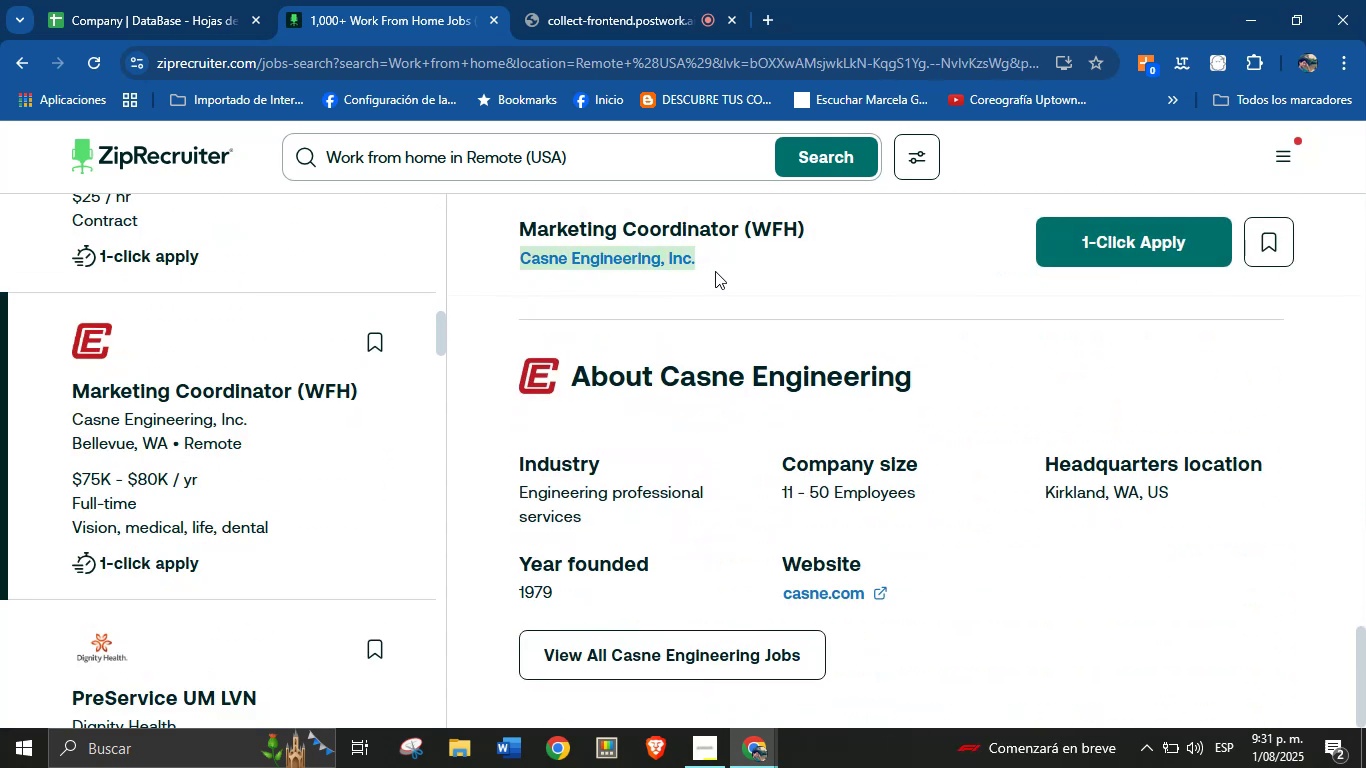 
key(Control+C)
 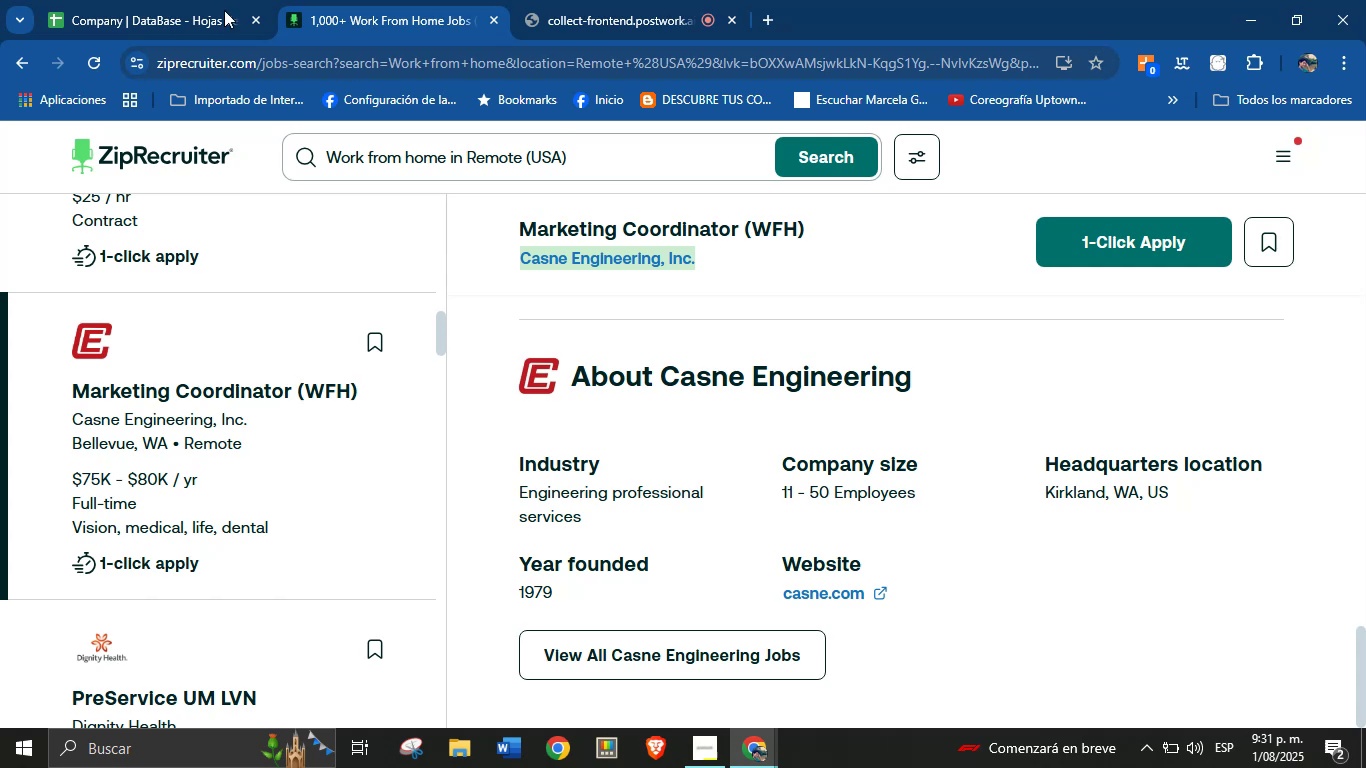 
left_click([73, 0])
 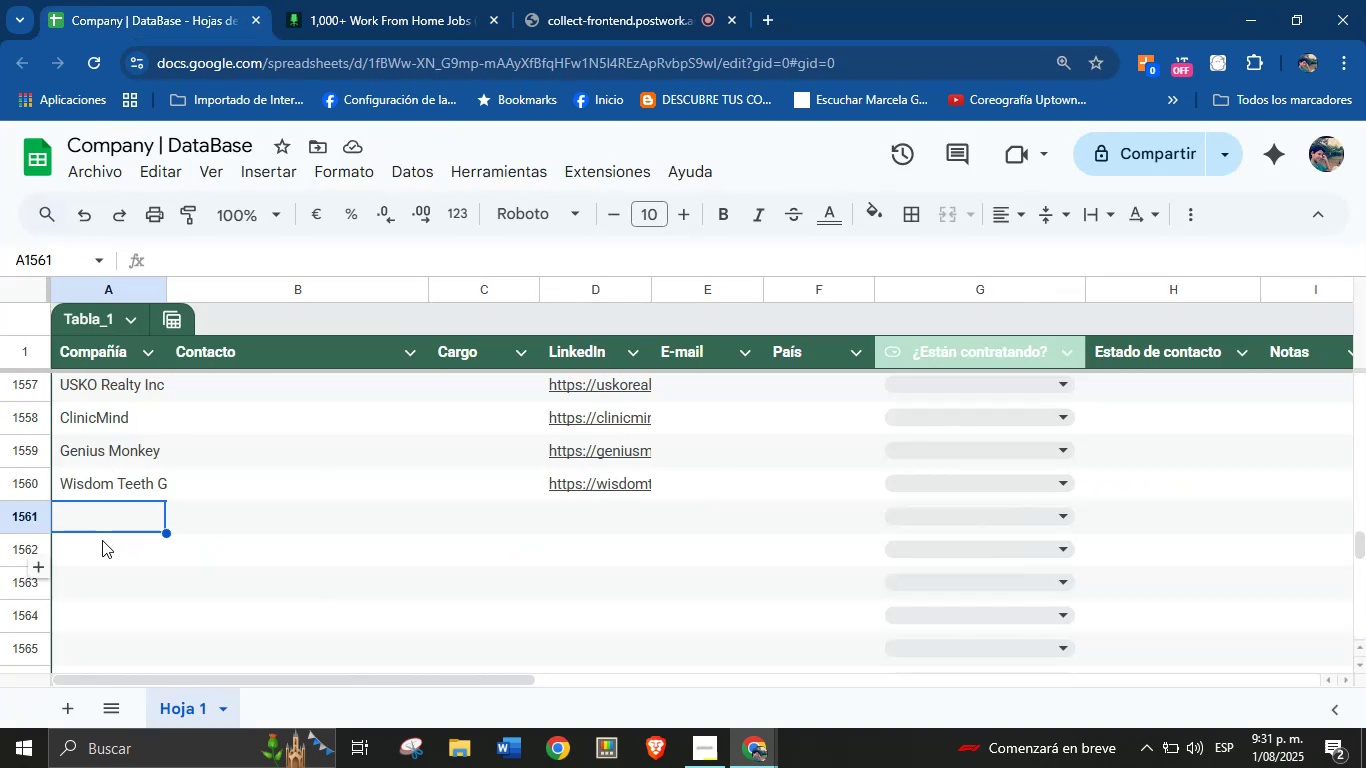 
key(Control+V)
 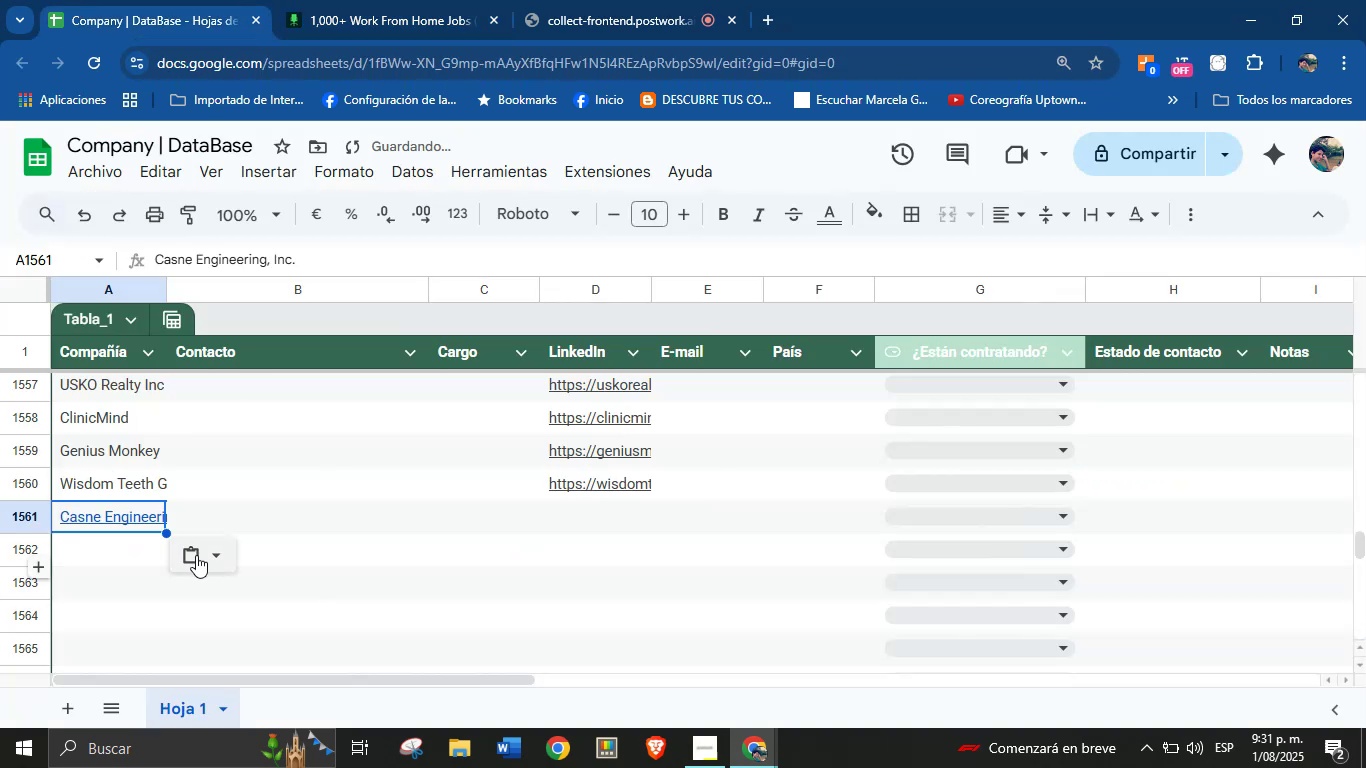 
left_click([209, 557])
 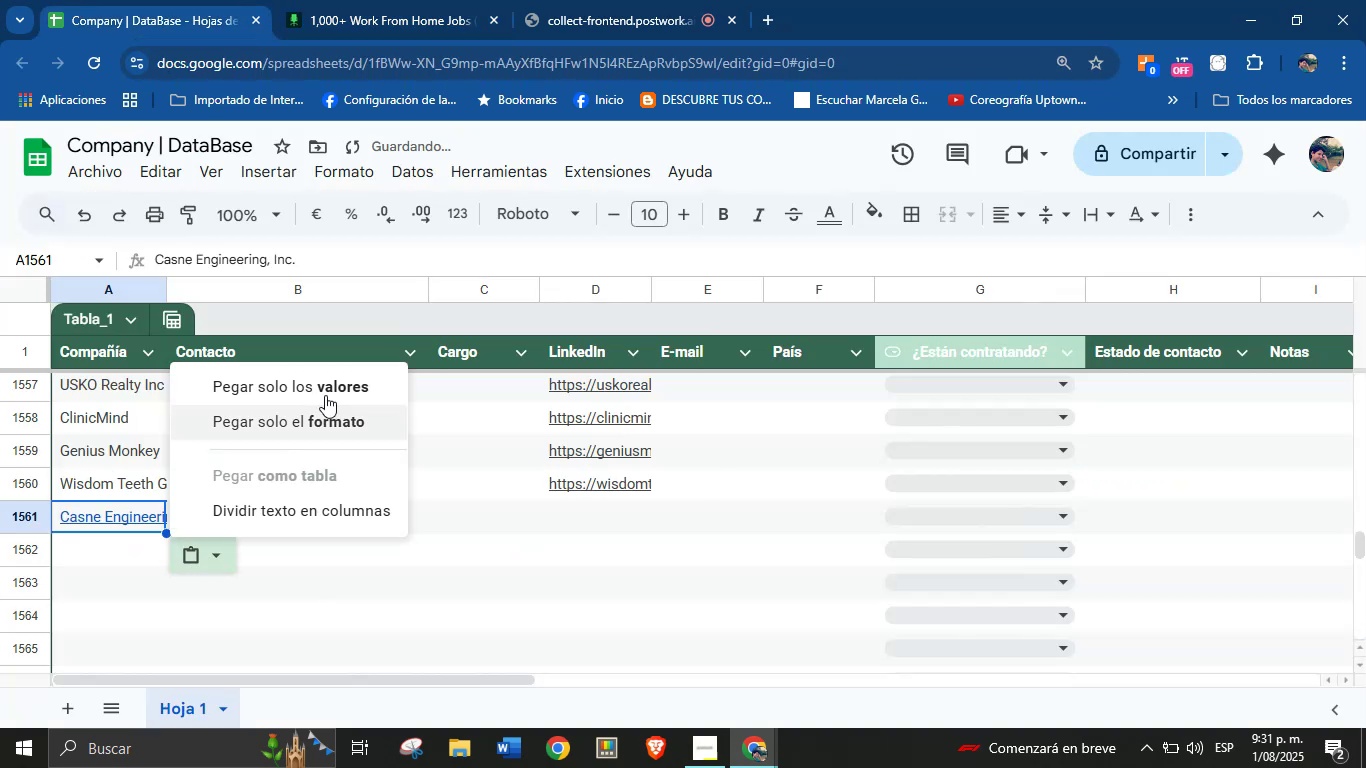 
left_click([327, 386])
 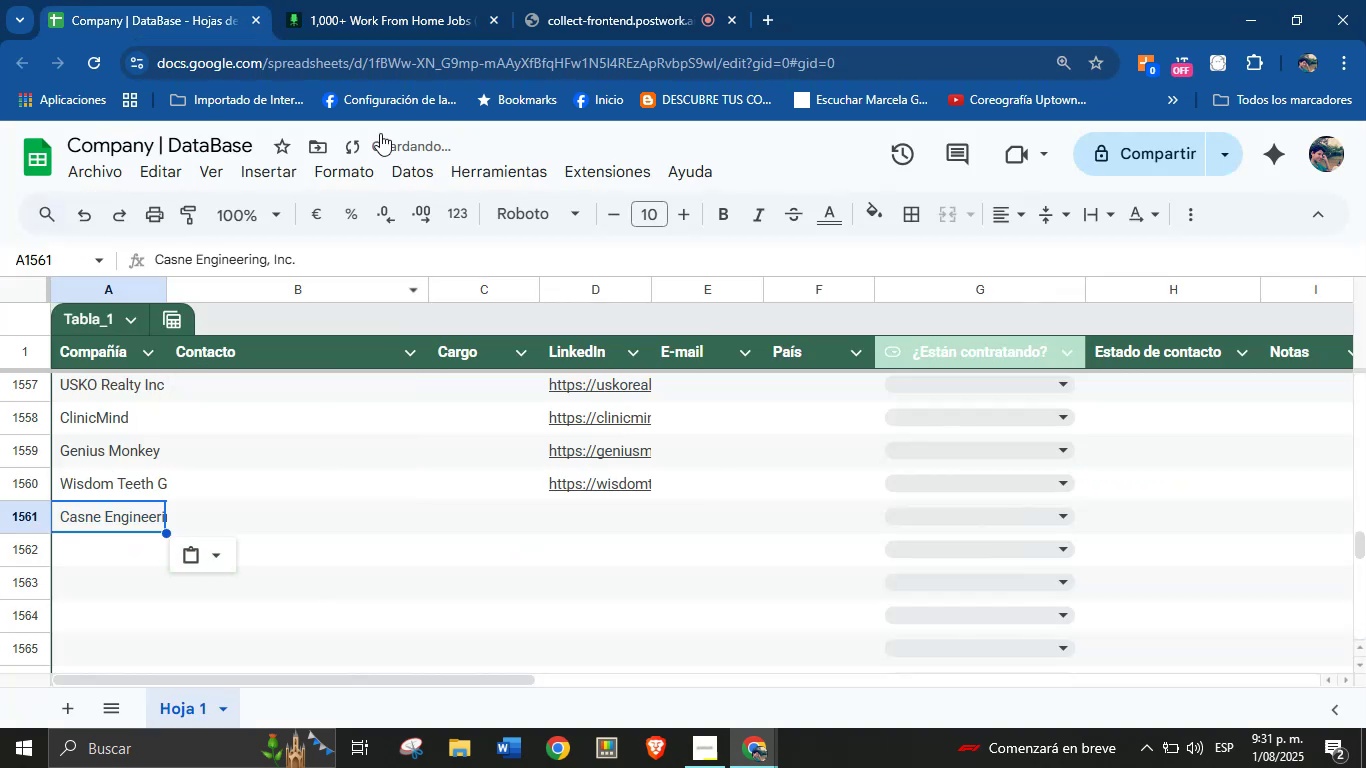 
left_click([380, 0])
 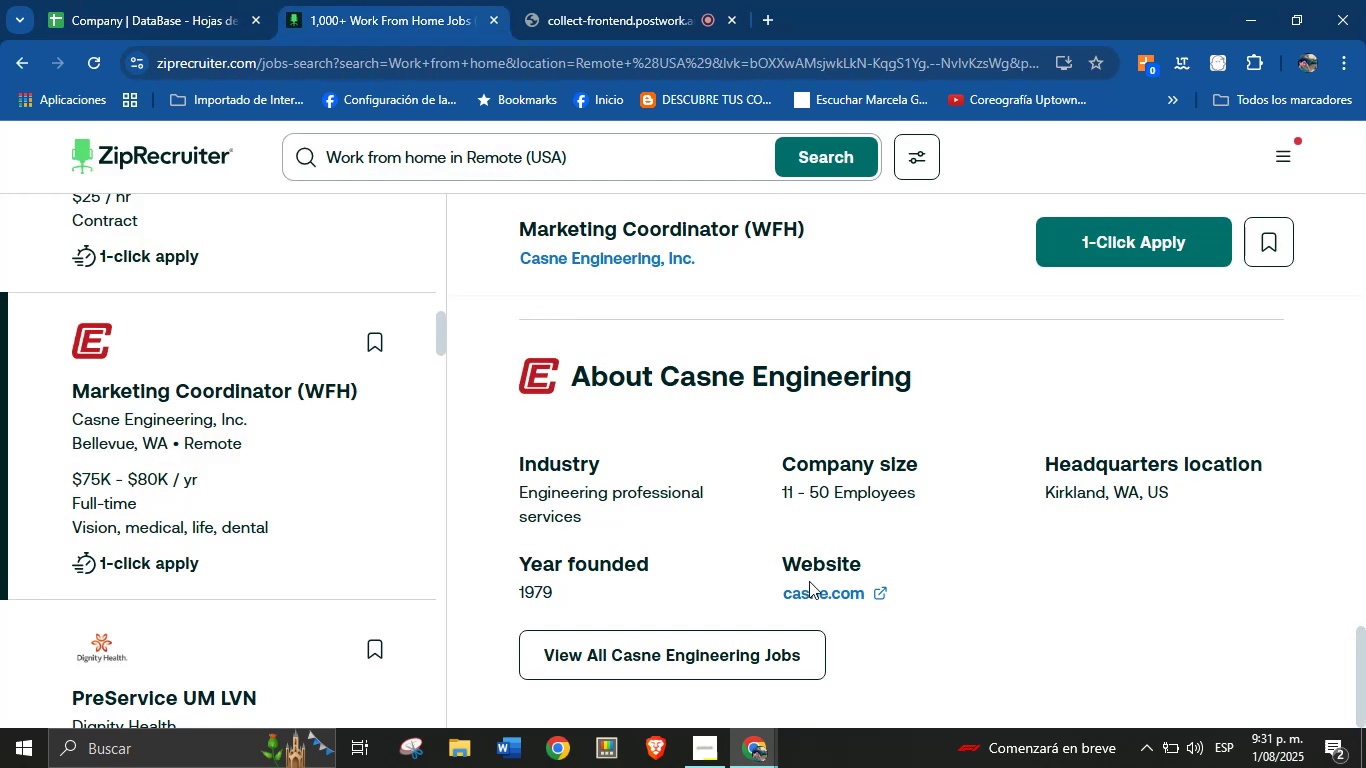 
right_click([813, 597])
 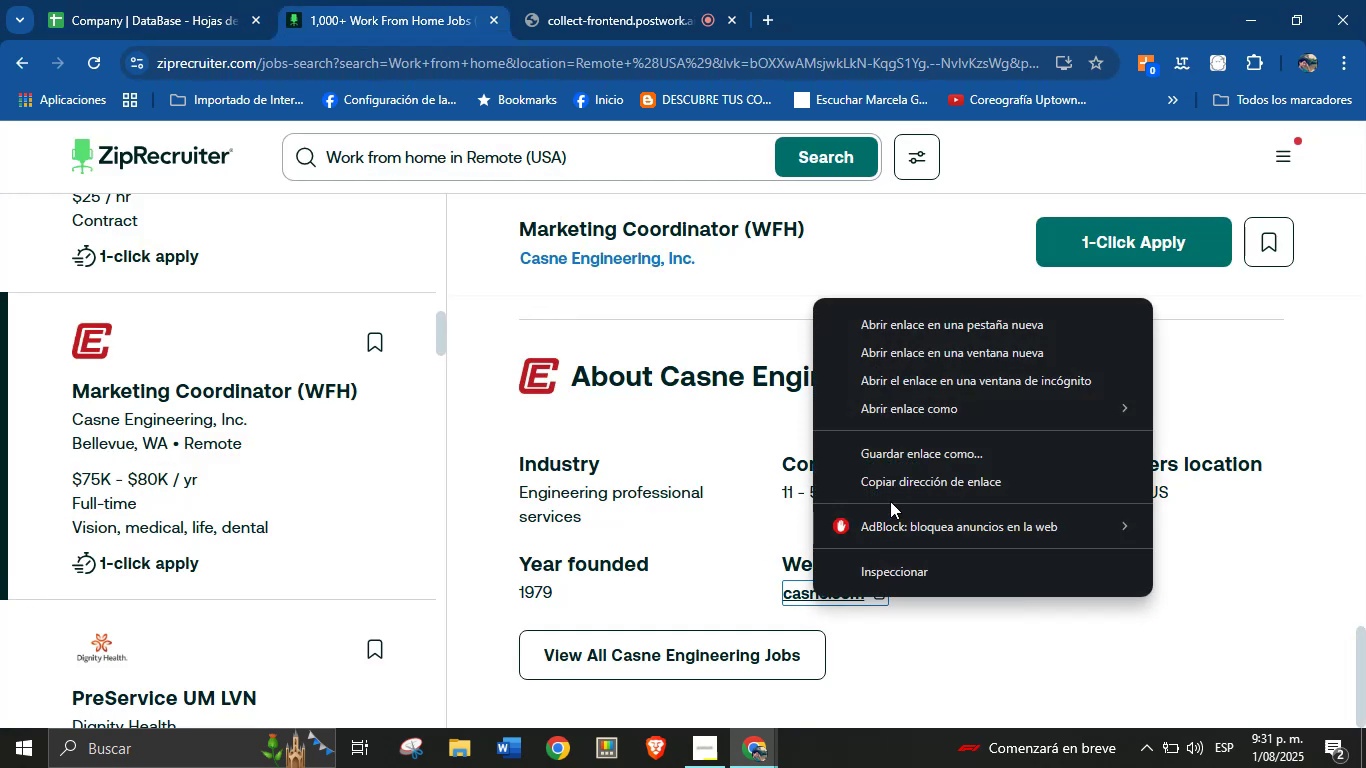 
left_click([899, 487])
 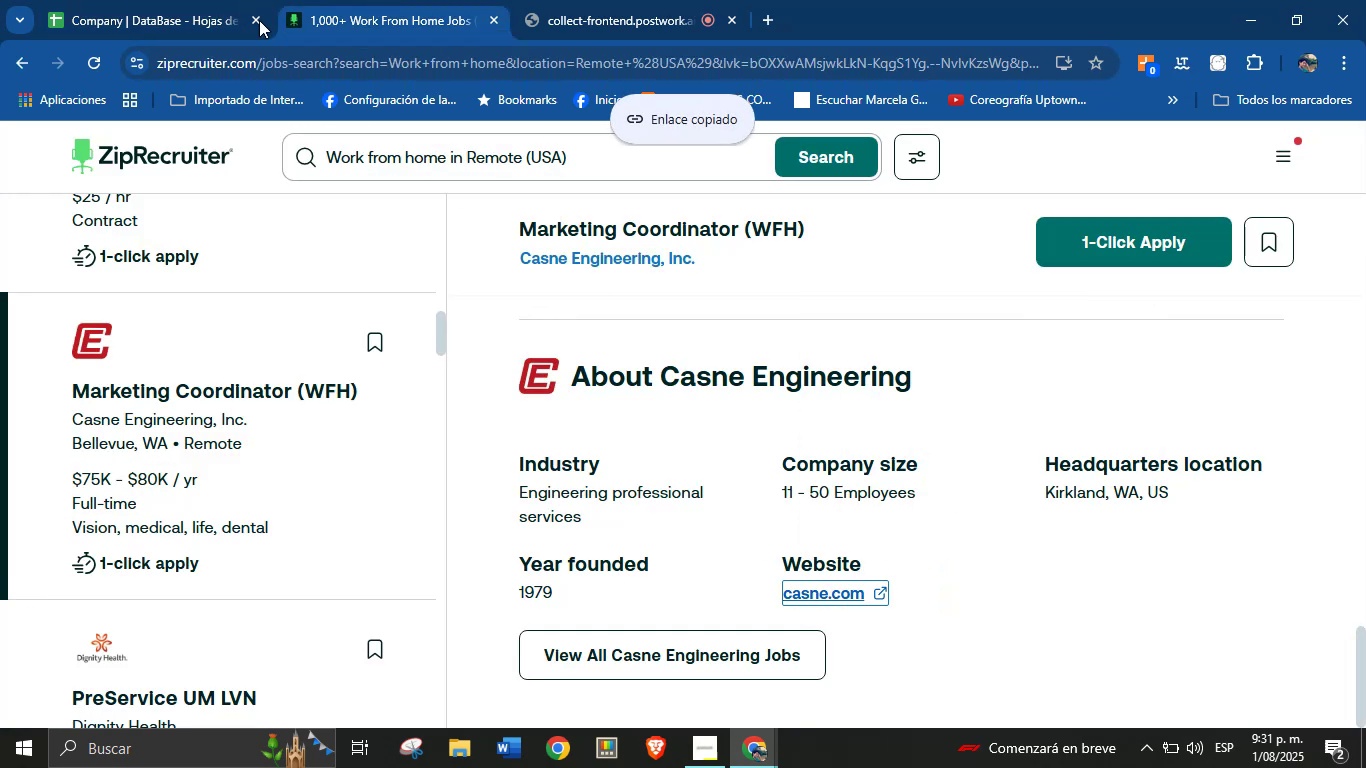 
left_click([227, 0])
 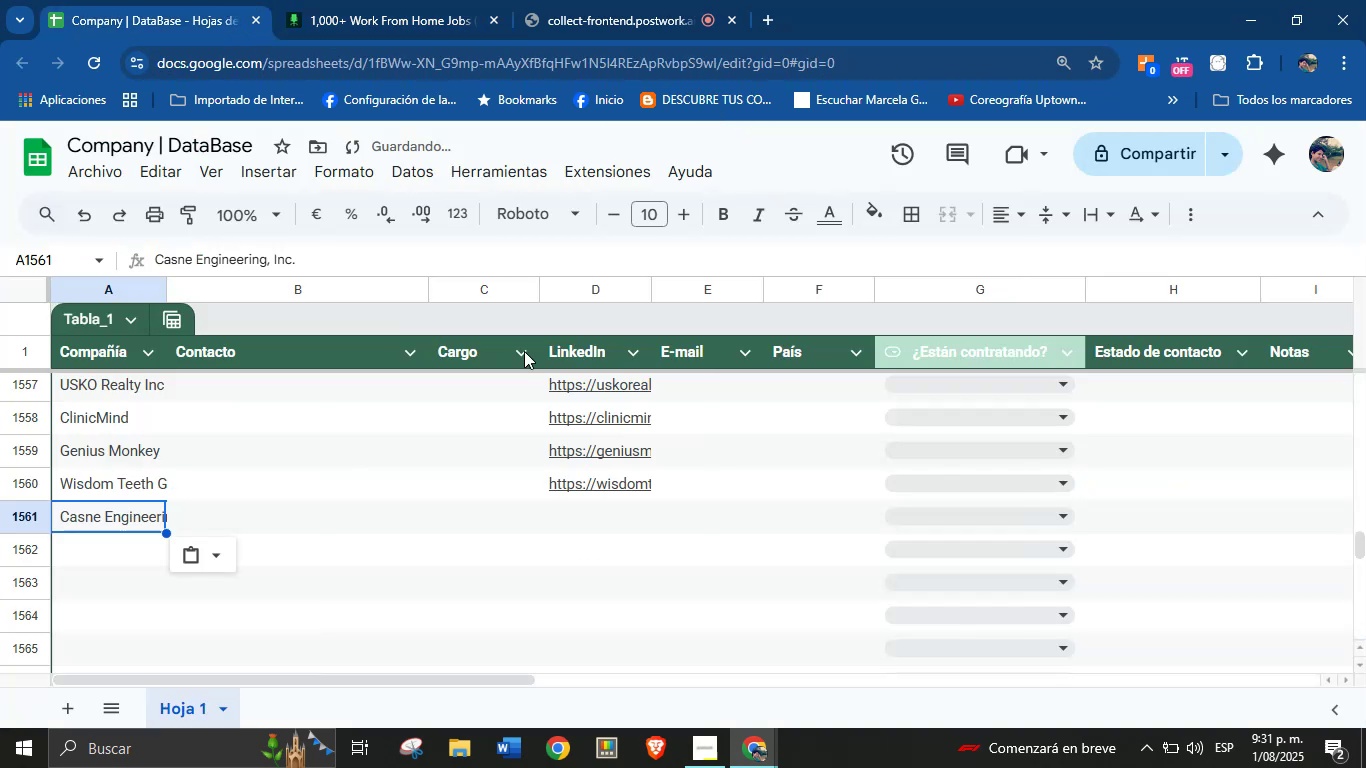 
left_click([605, 515])
 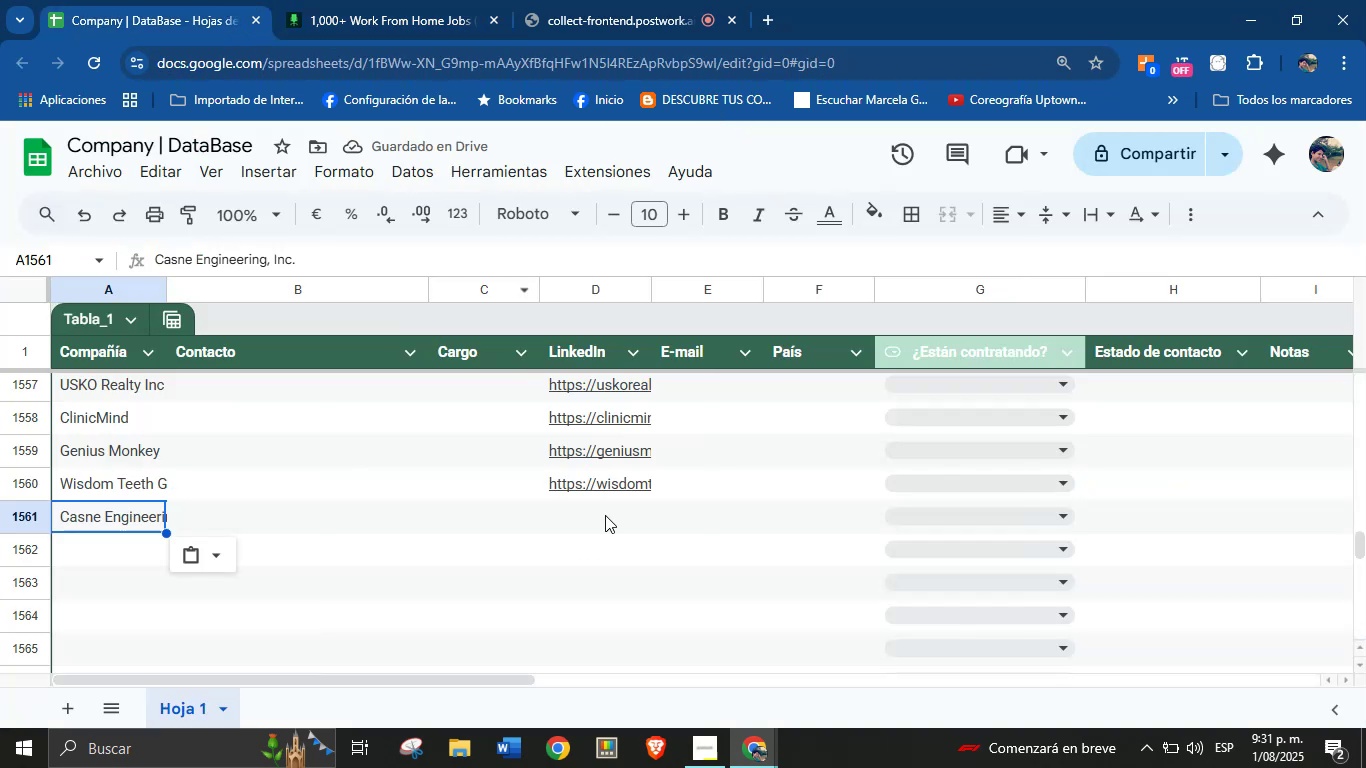 
key(Control+V)
 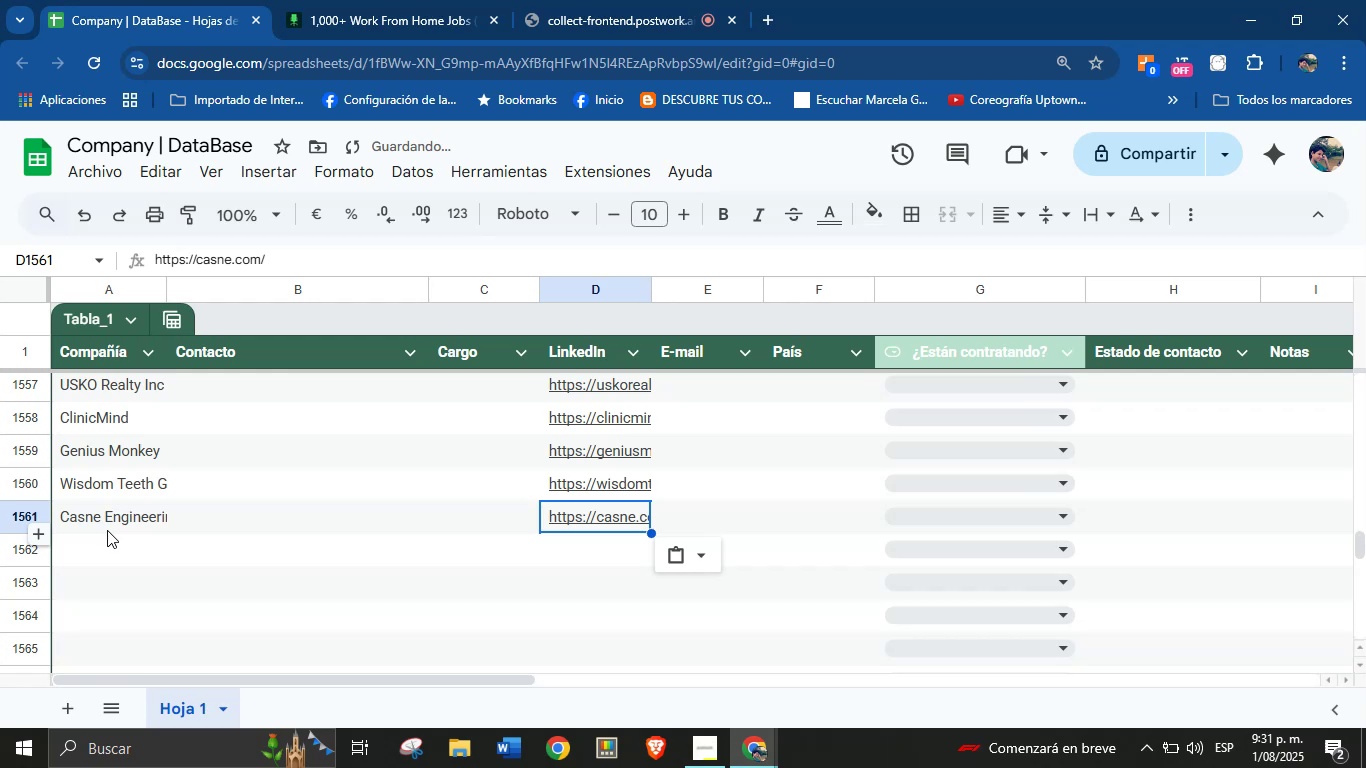 
left_click([108, 554])
 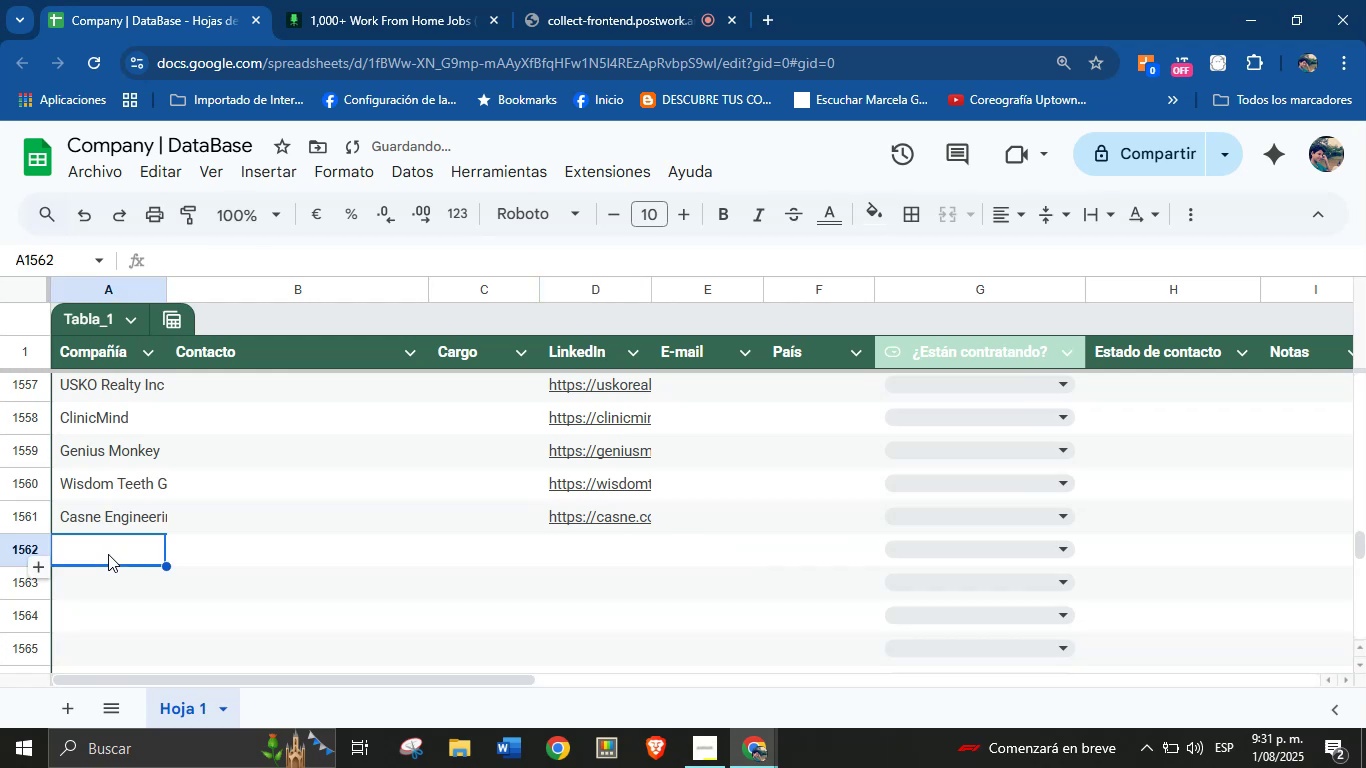 
scroll: coordinate [108, 554], scroll_direction: down, amount: 1.0
 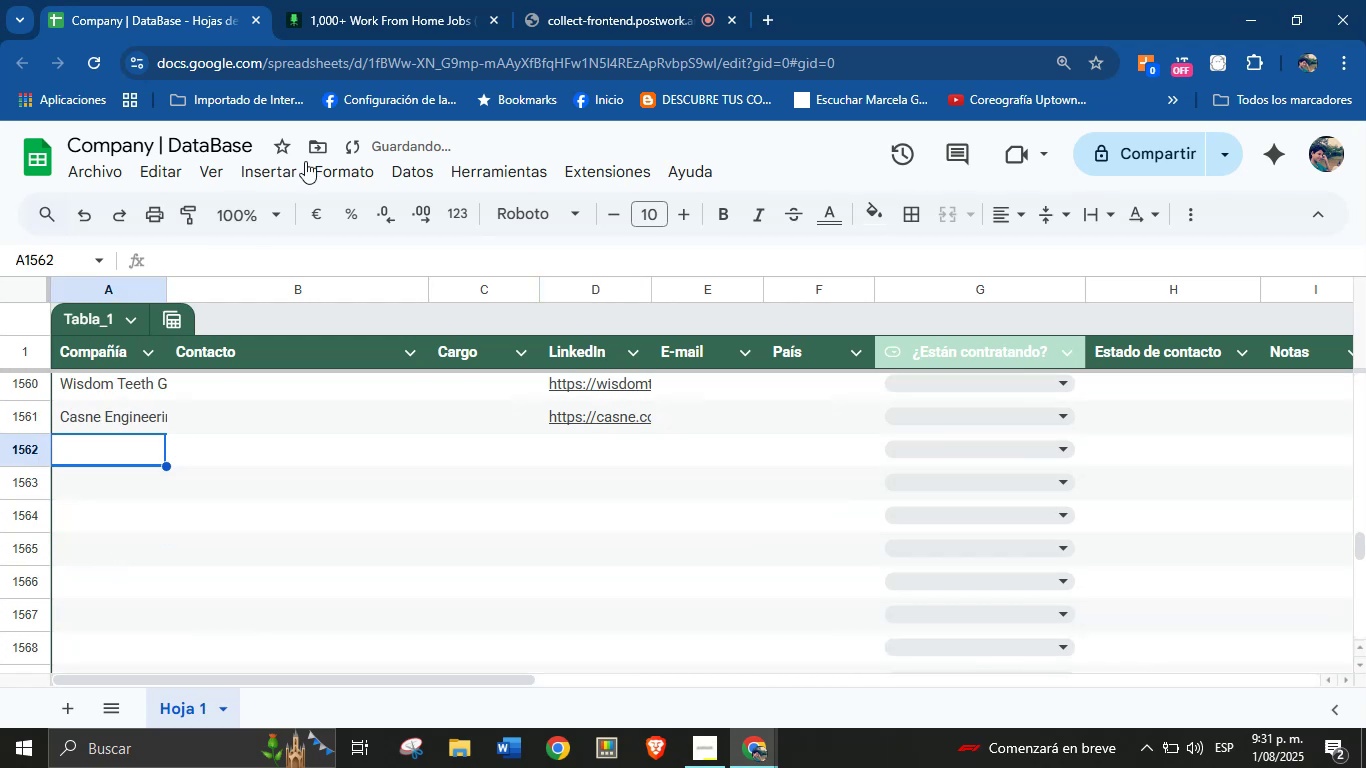 
left_click([404, 0])
 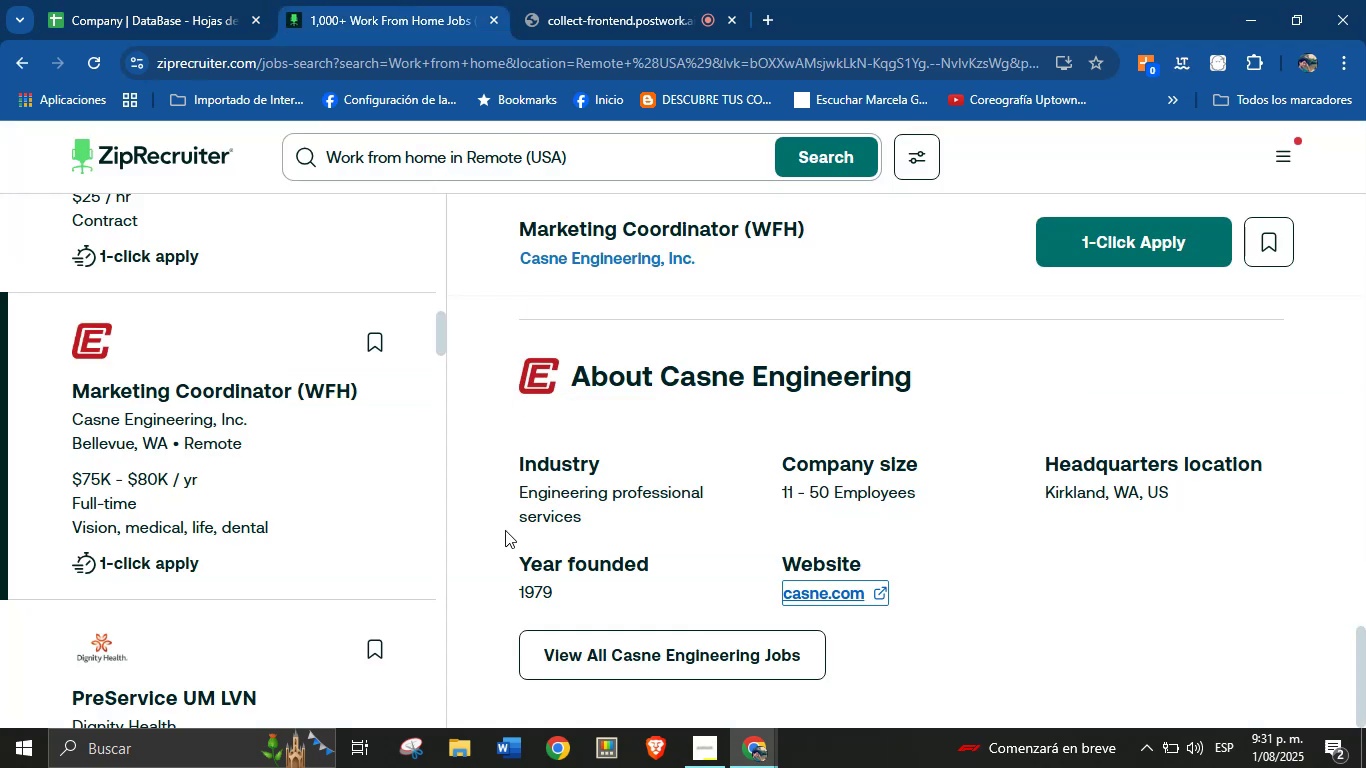 
scroll: coordinate [436, 591], scroll_direction: down, amount: 1.0
 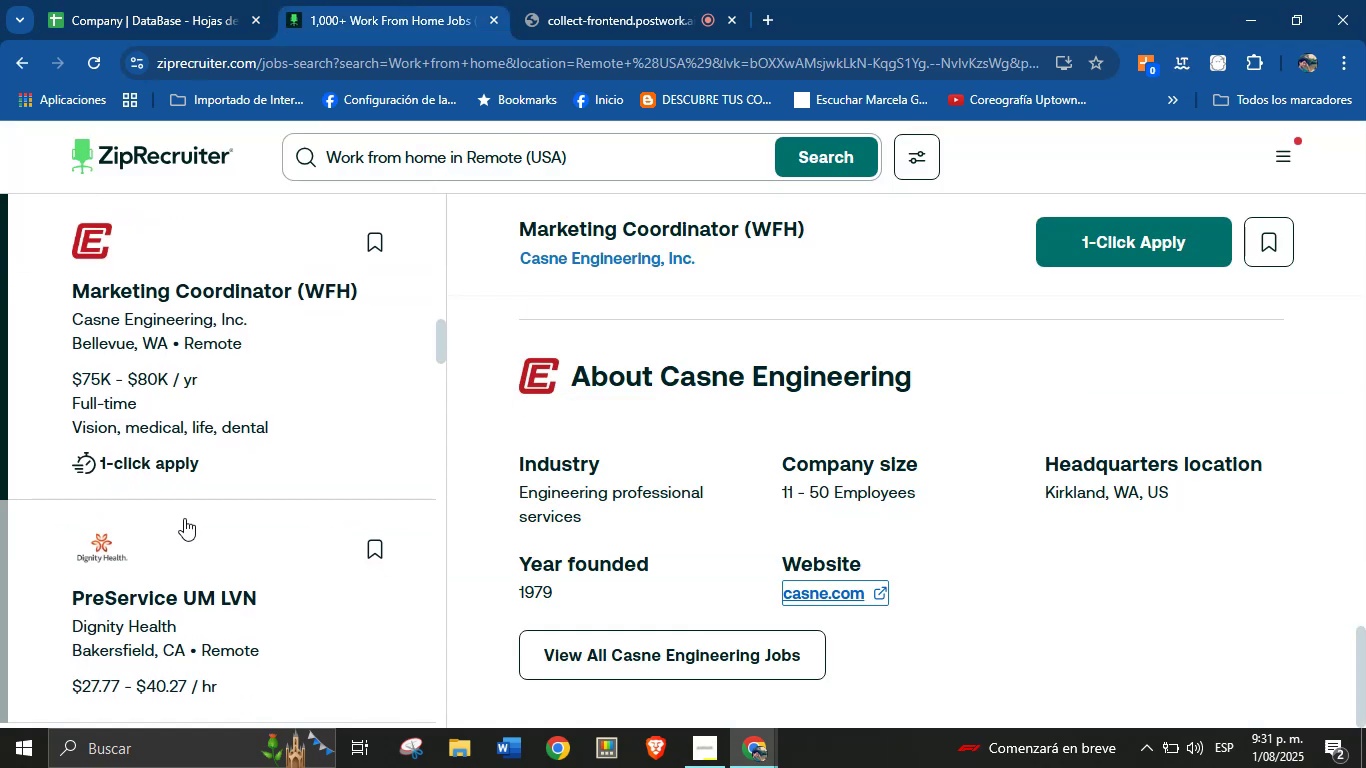 
left_click([177, 523])
 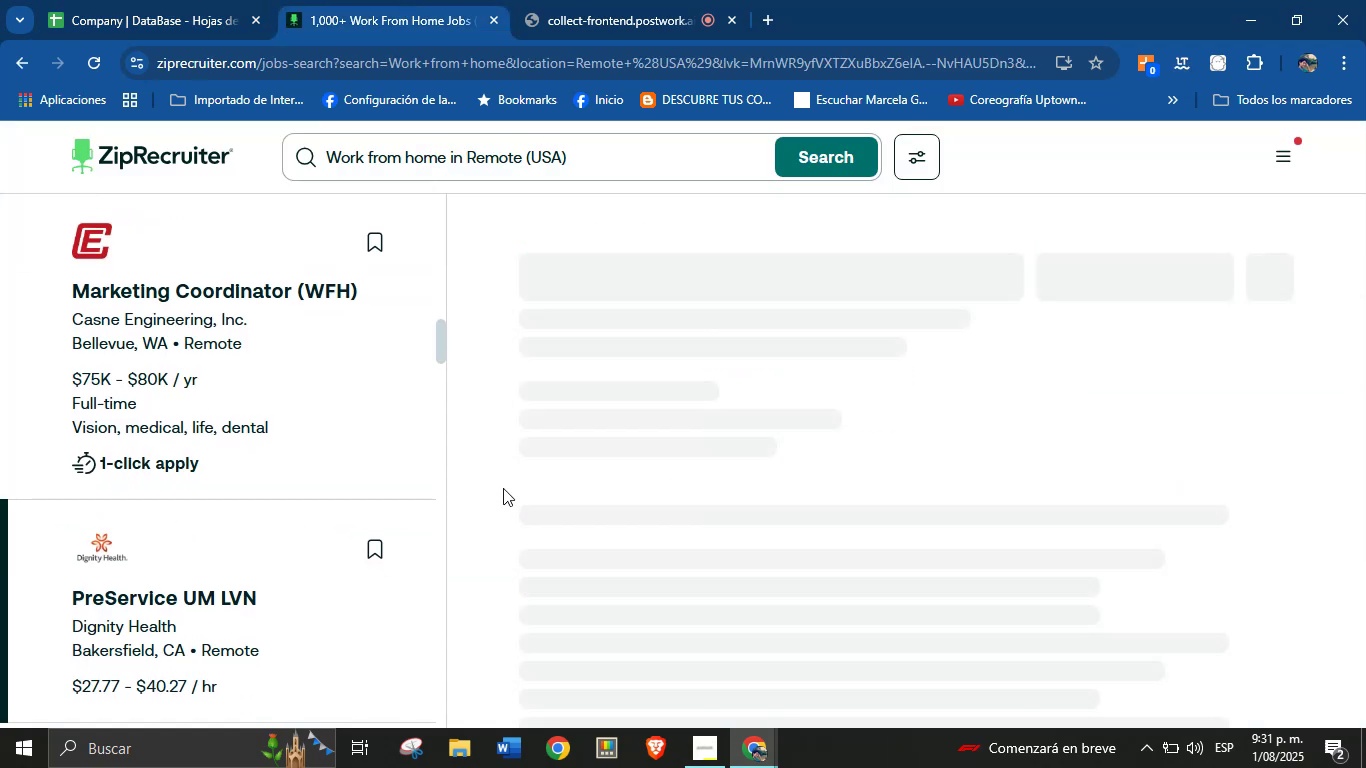 
scroll: coordinate [721, 487], scroll_direction: down, amount: 41.0
 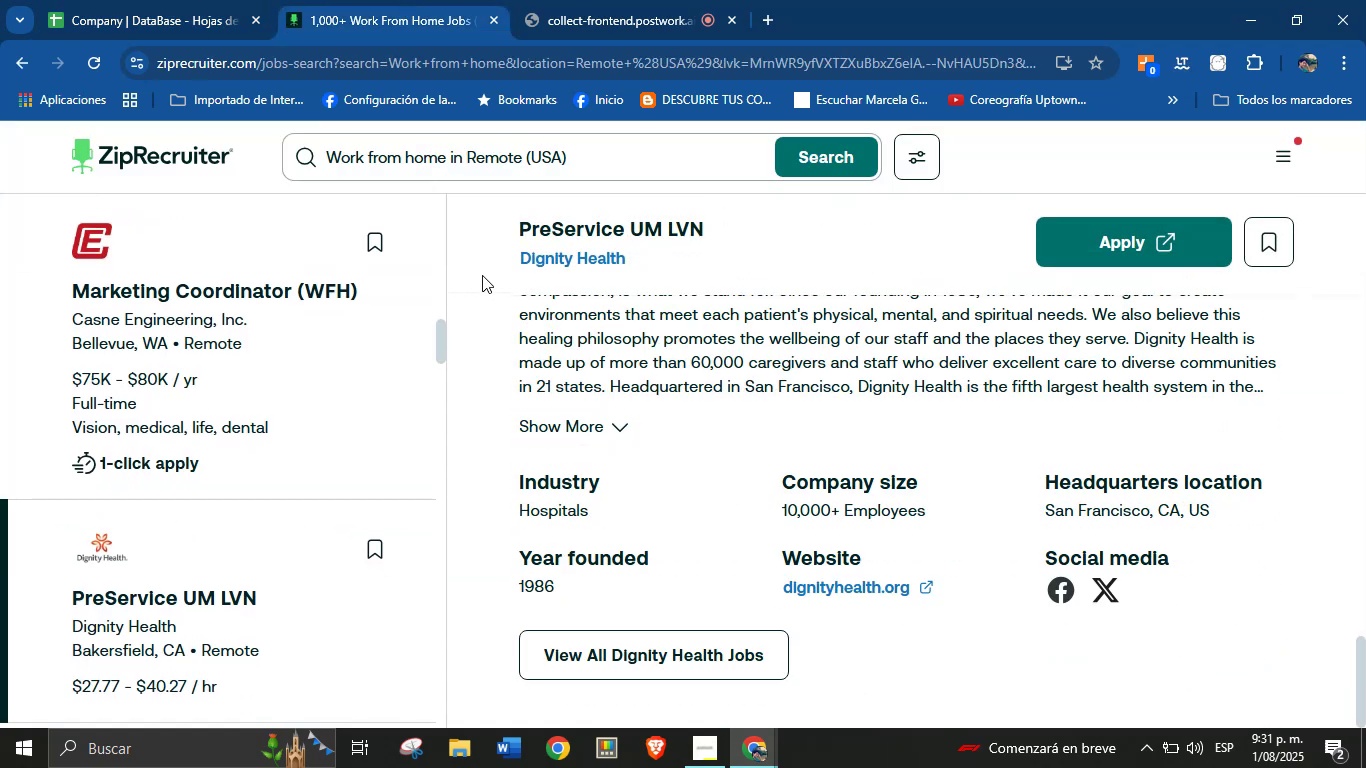 
left_click_drag(start_coordinate=[508, 257], to_coordinate=[631, 268])
 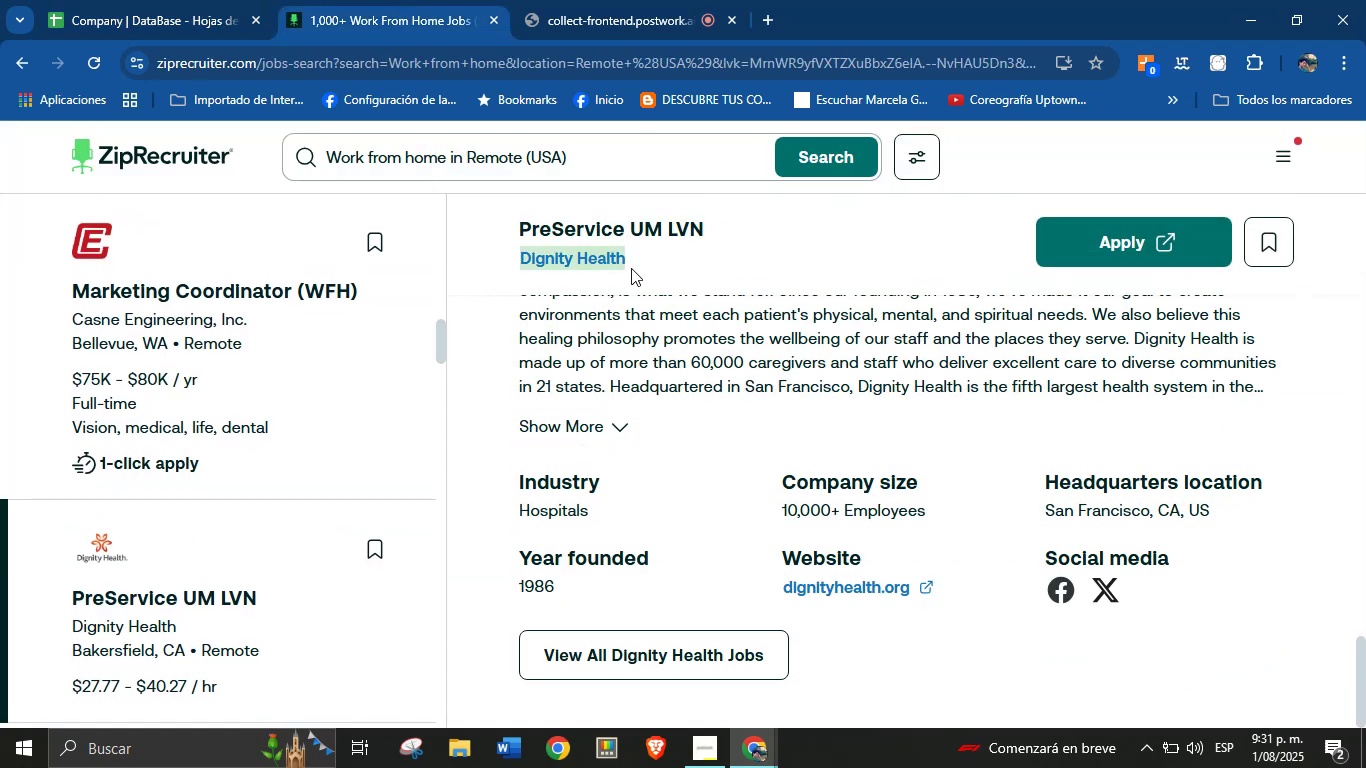 
key(Control+C)
 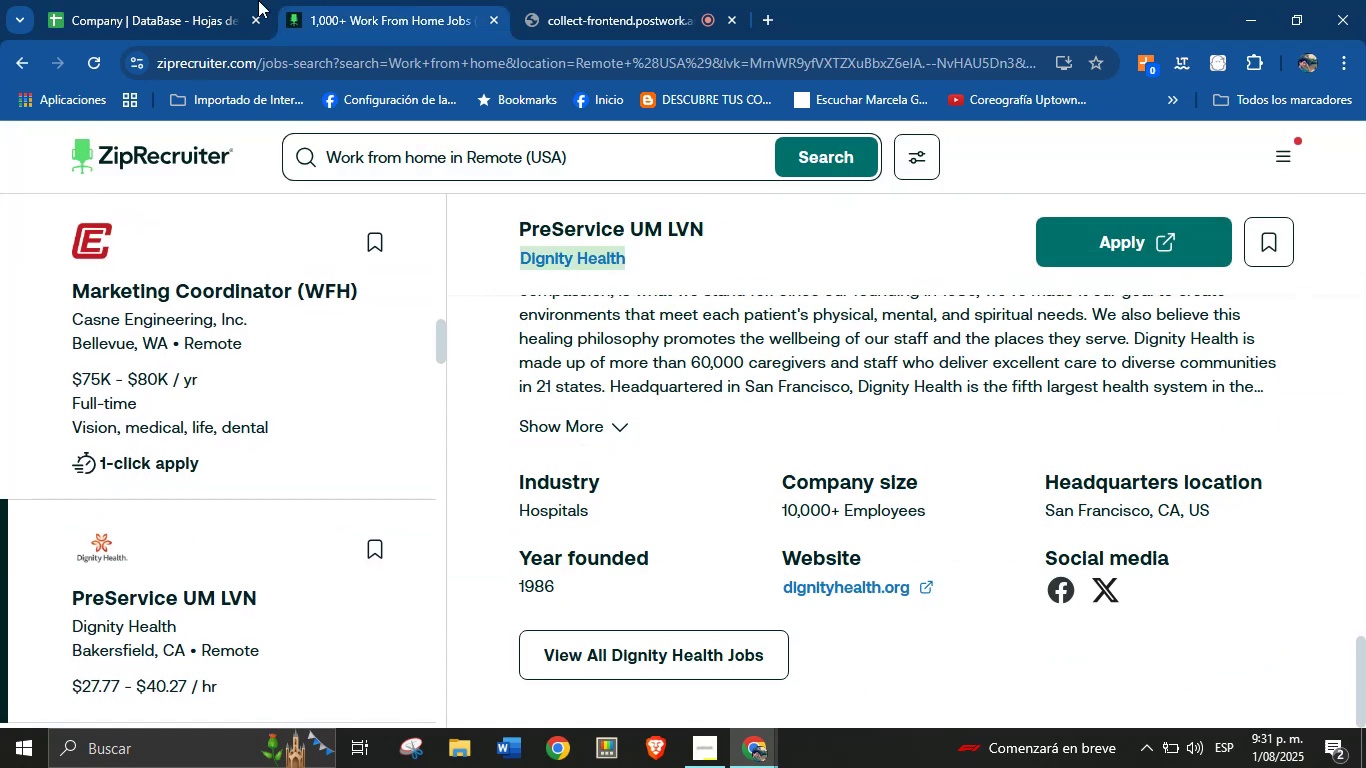 
left_click([168, 0])
 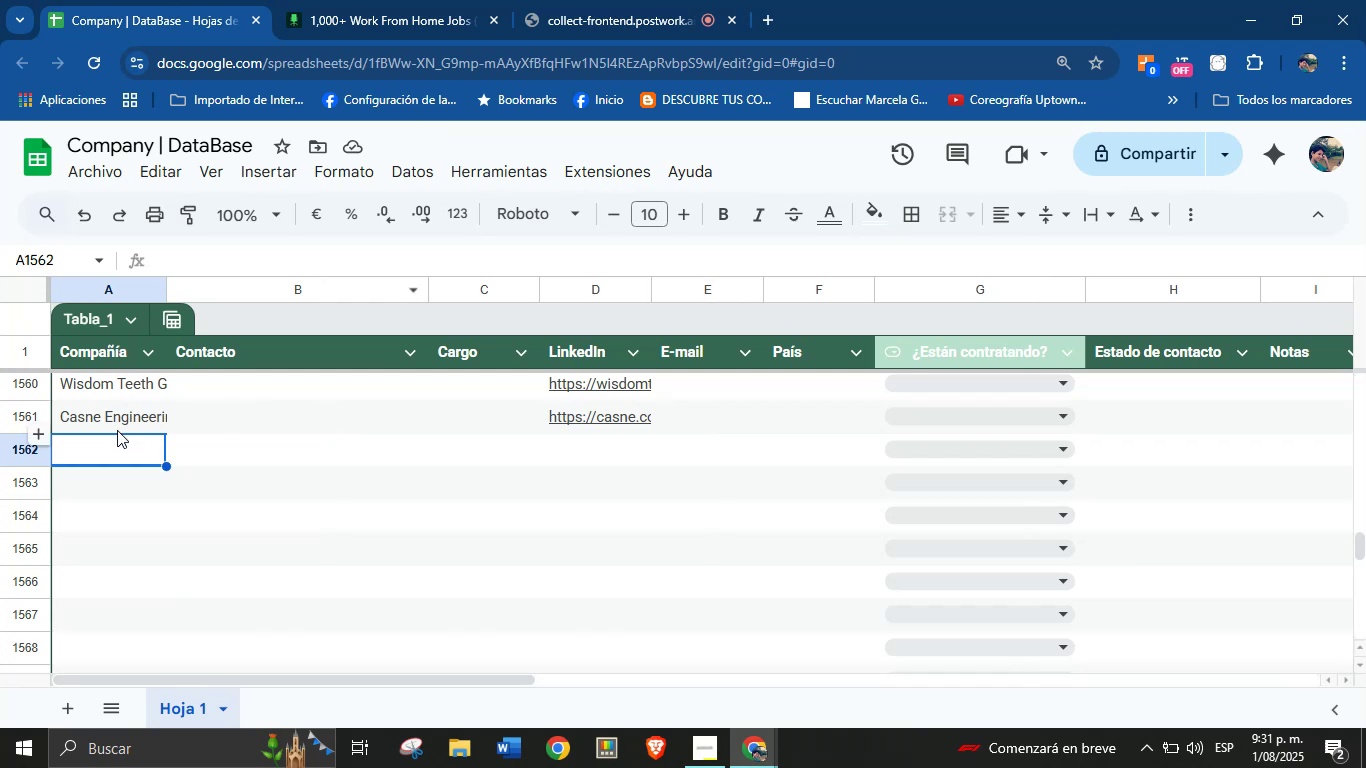 
left_click([113, 439])
 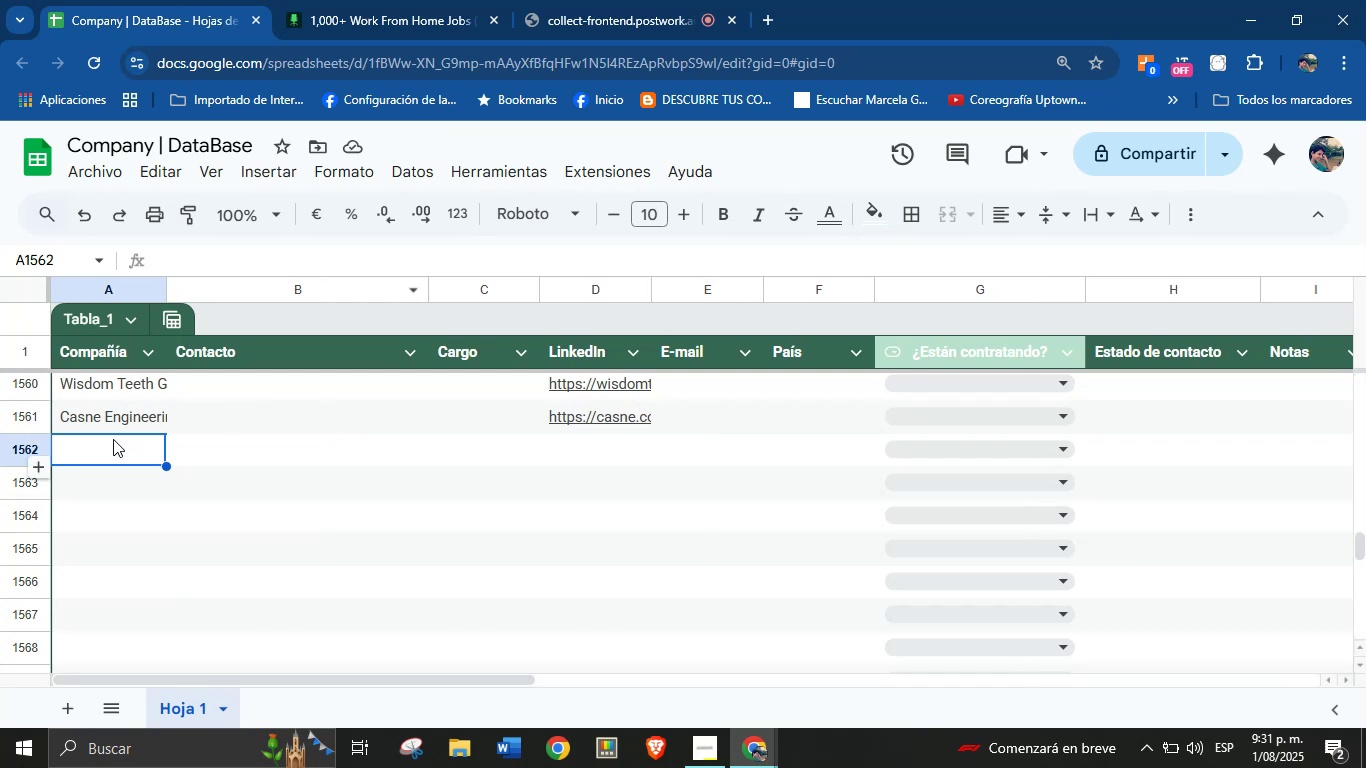 
key(Control+V)
 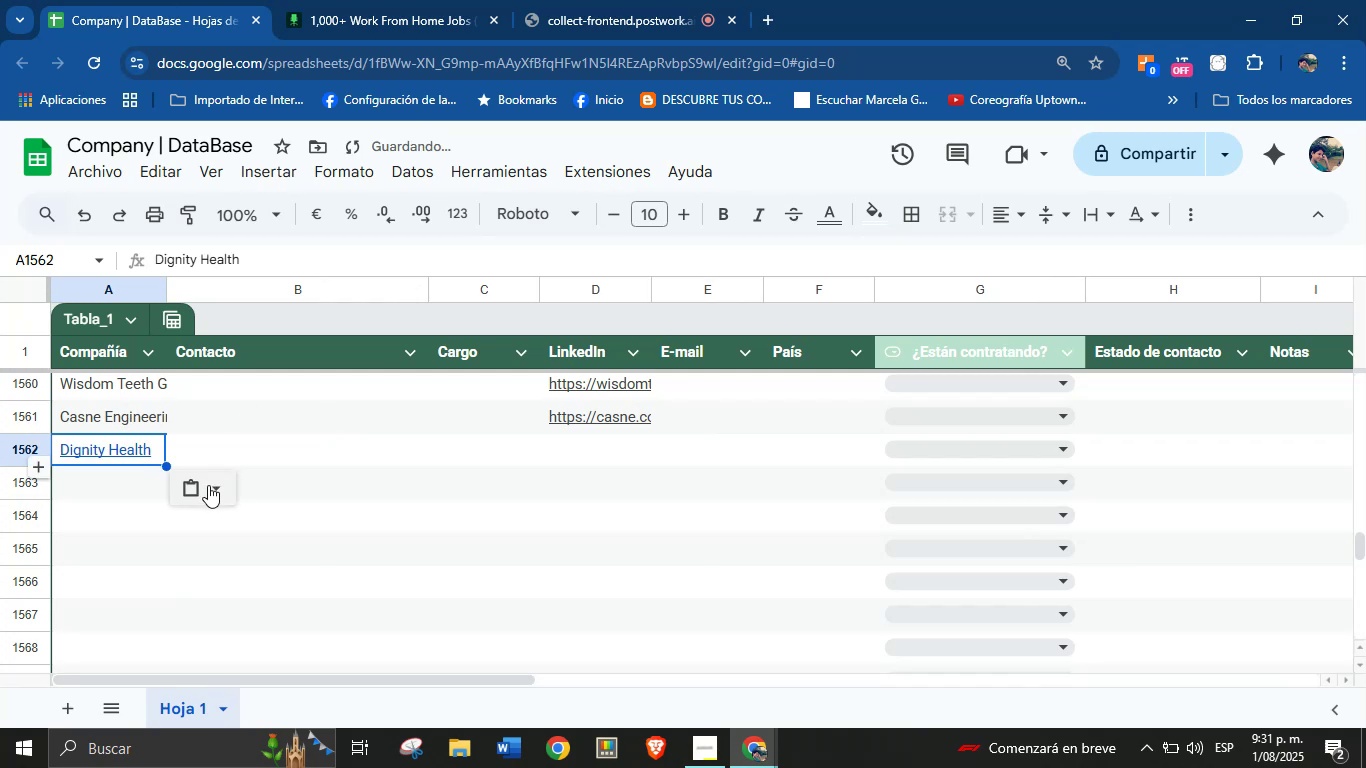 
left_click([210, 485])
 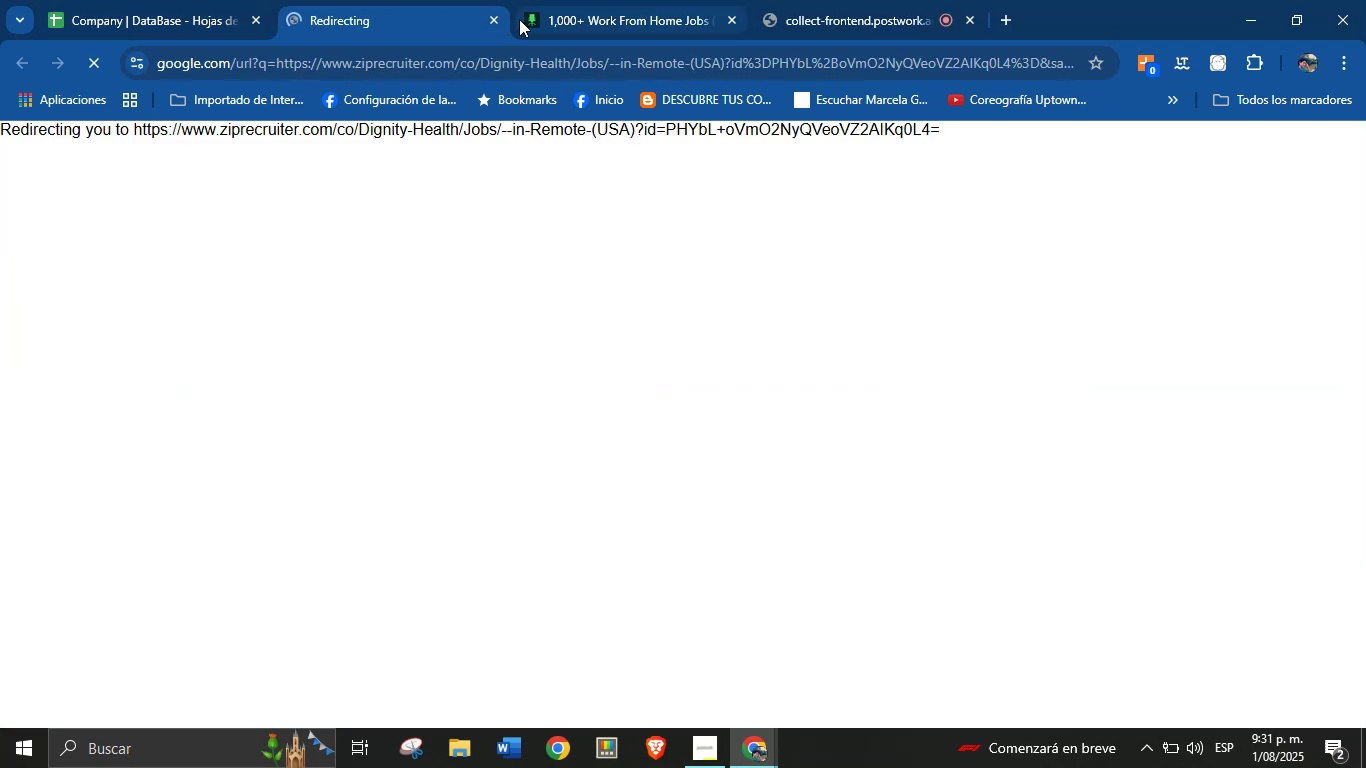 
left_click([486, 19])
 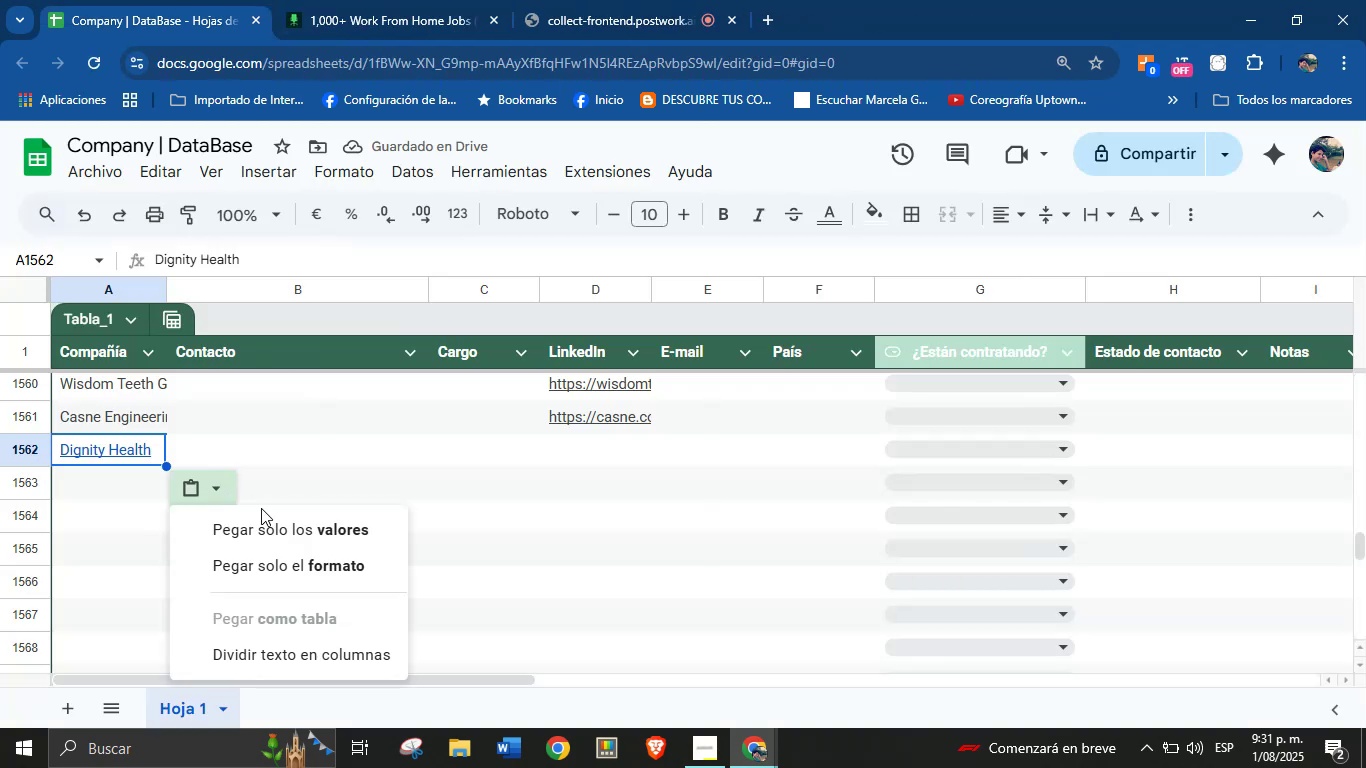 
left_click([271, 522])
 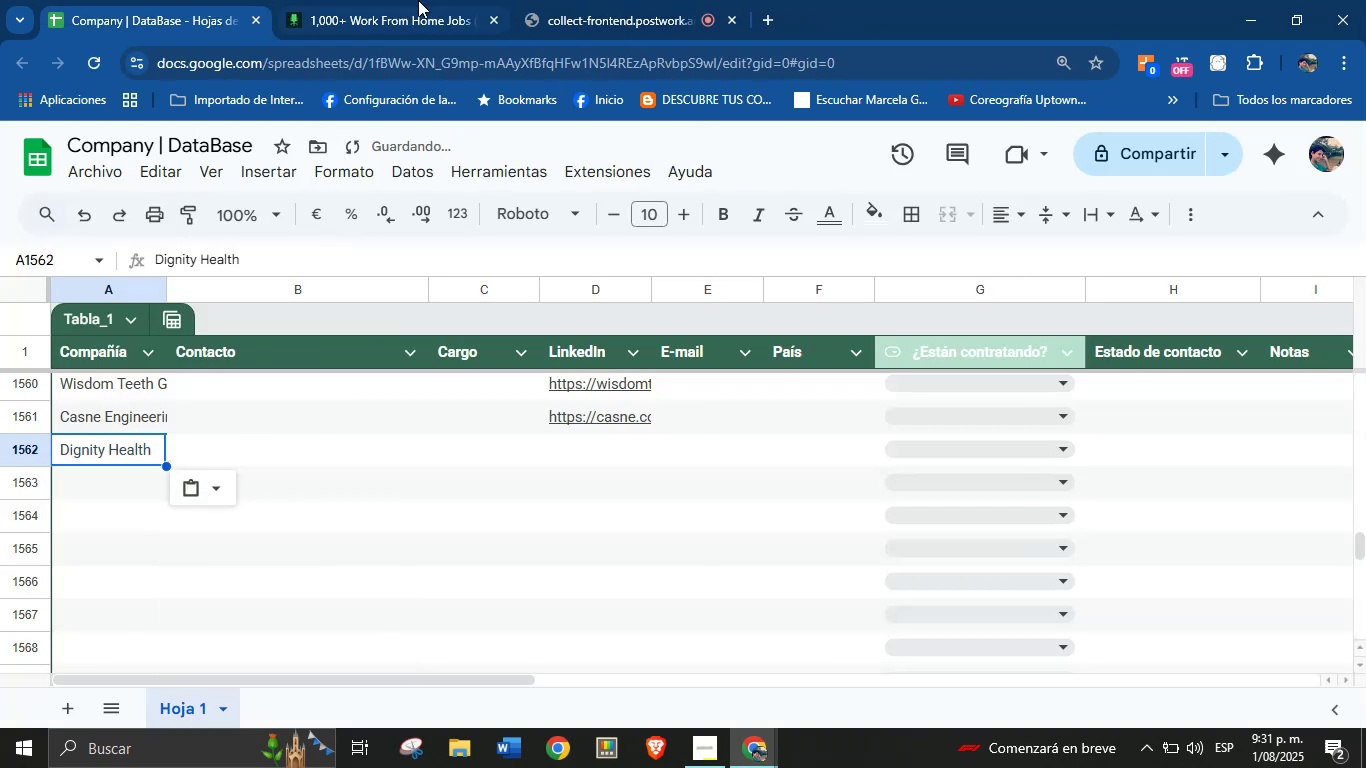 
left_click([401, 0])
 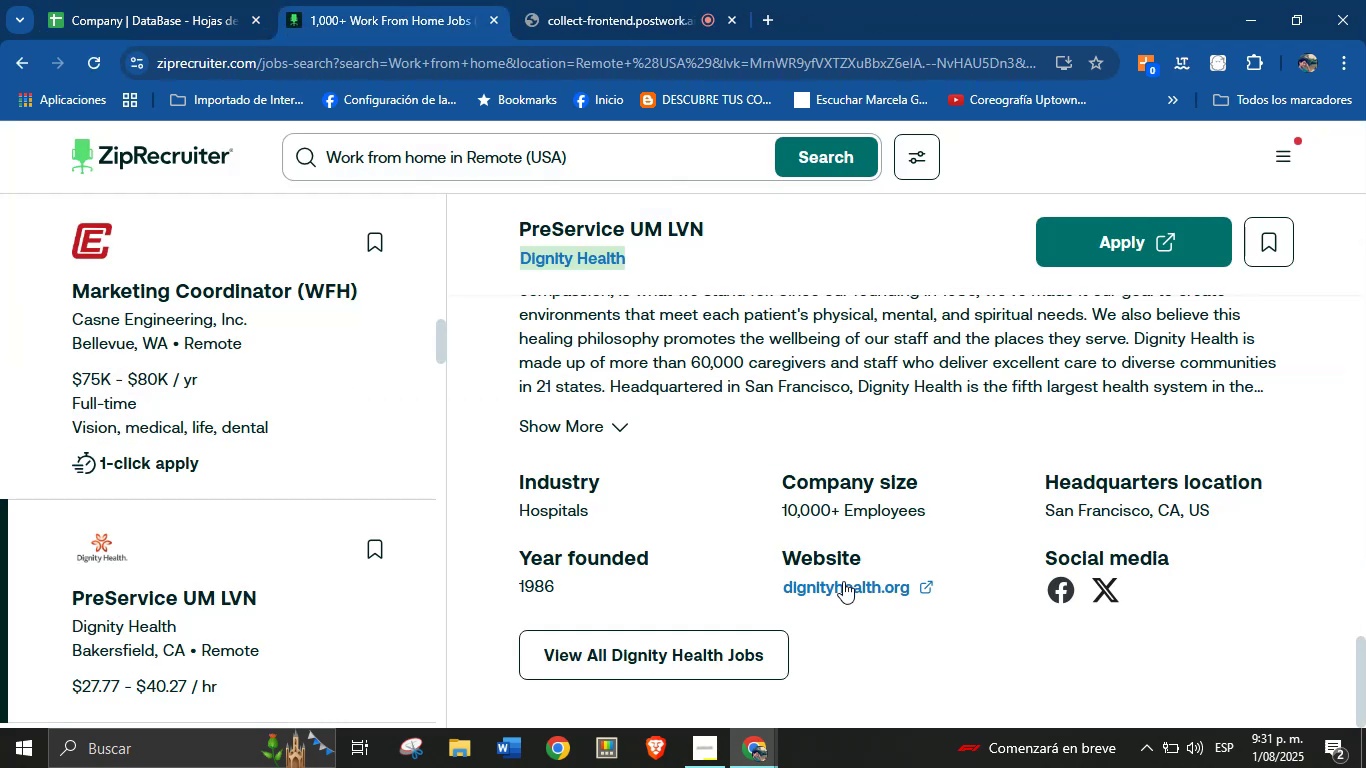 
right_click([845, 591])
 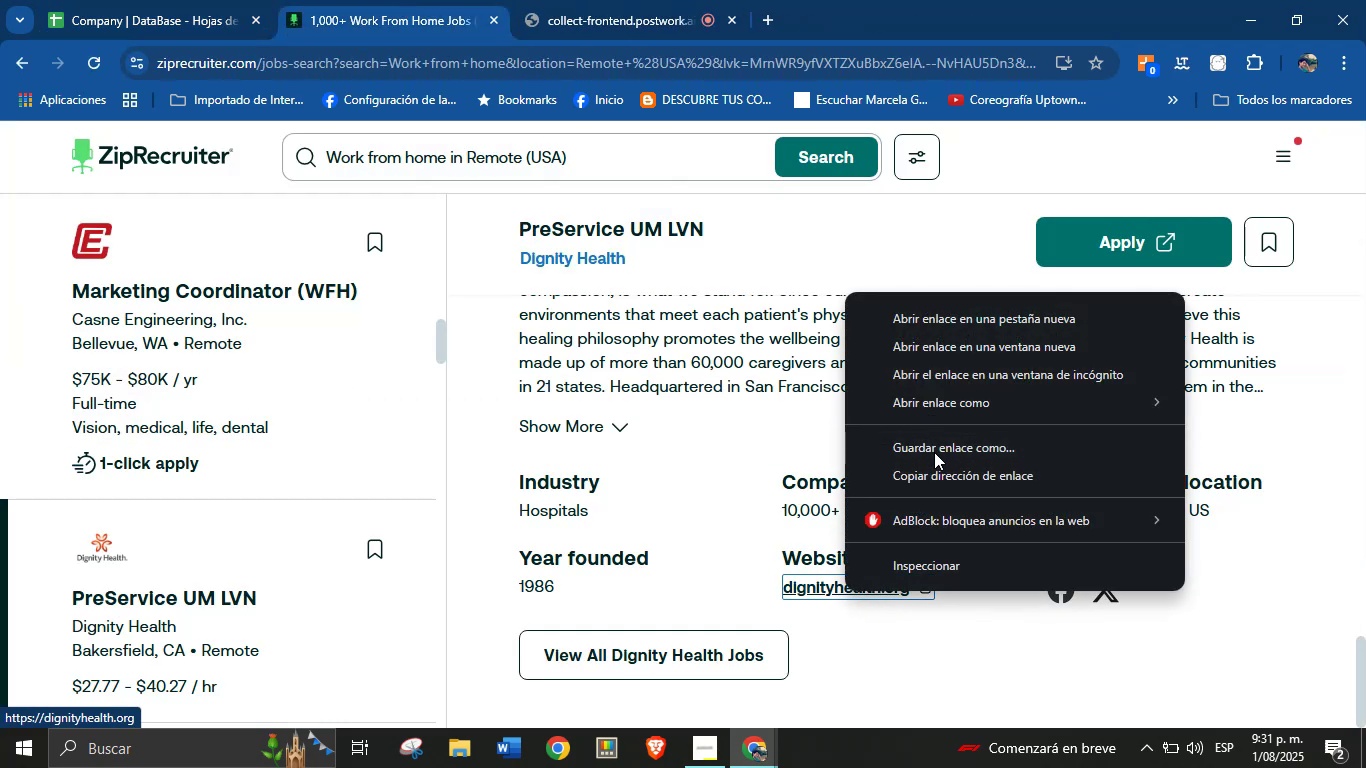 
left_click([935, 467])
 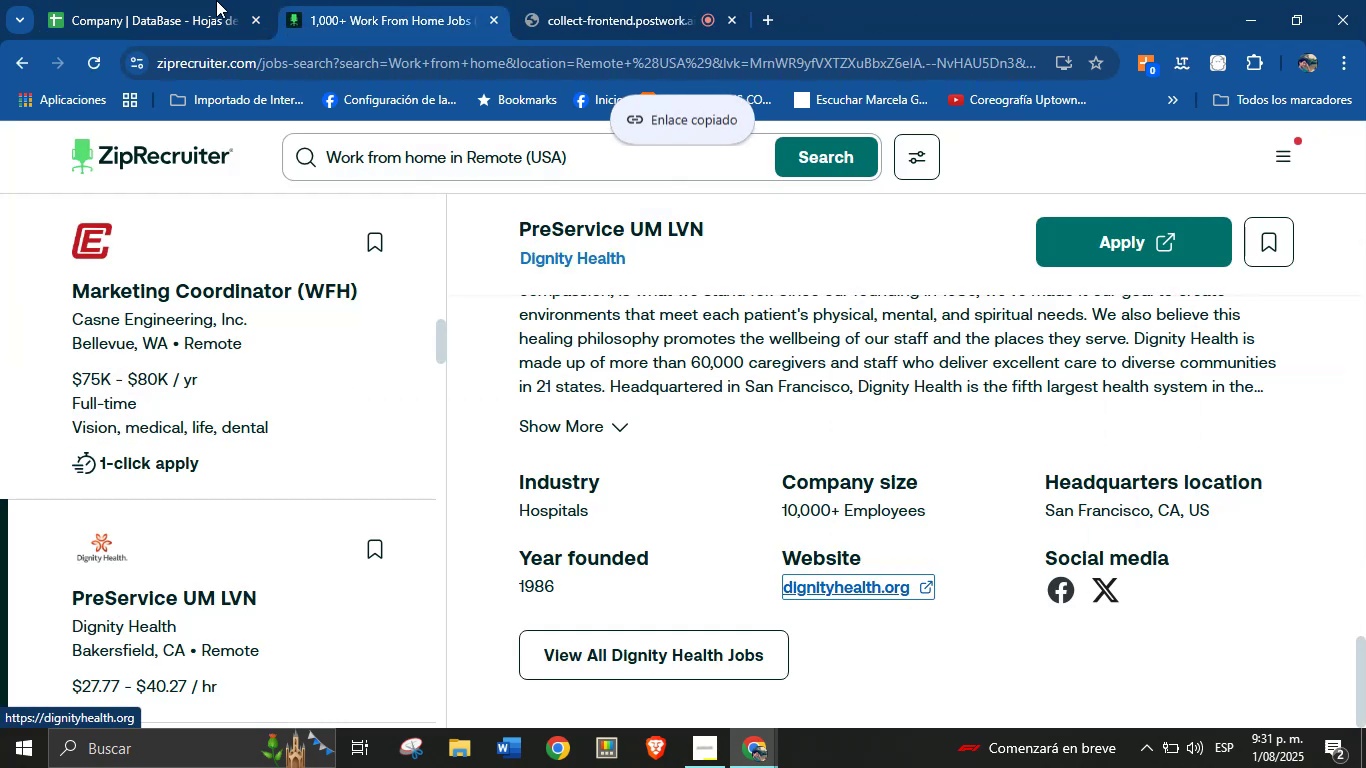 
left_click([179, 0])
 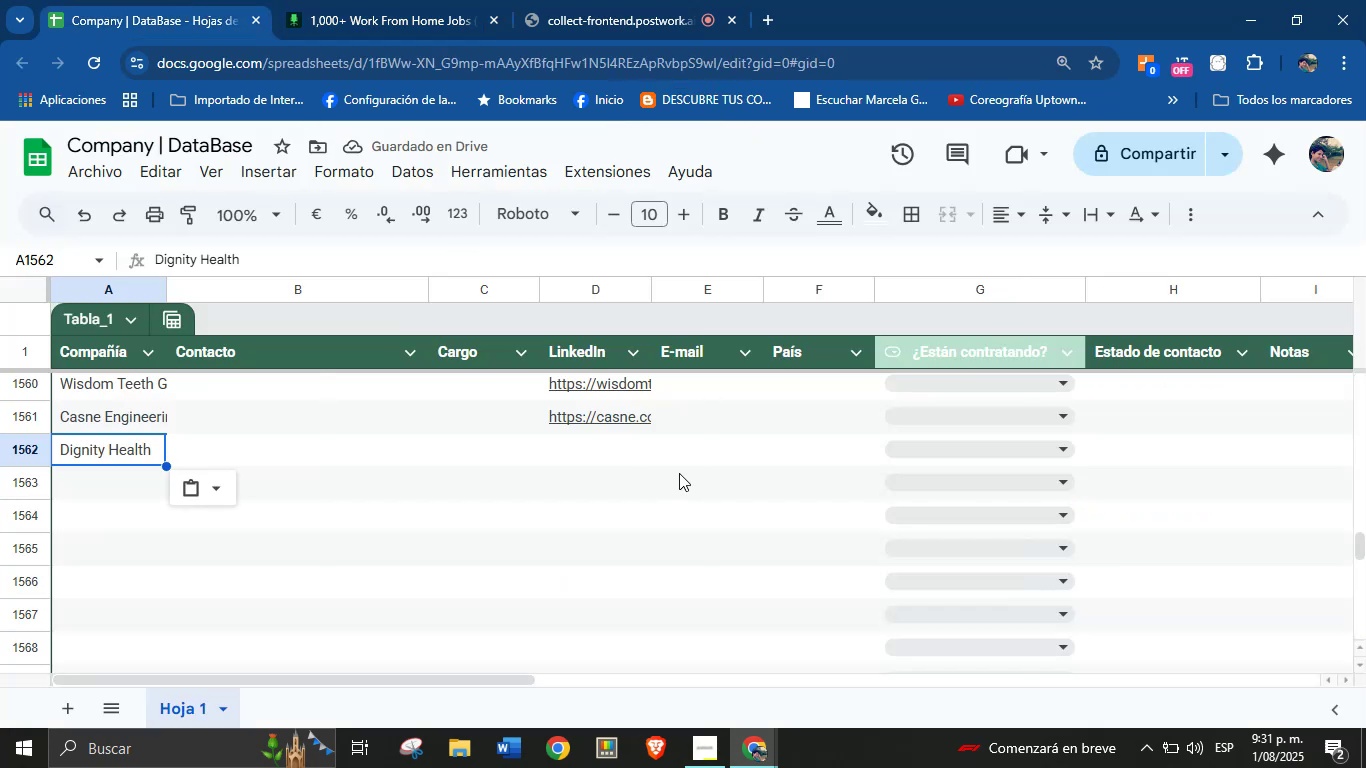 
left_click([610, 453])
 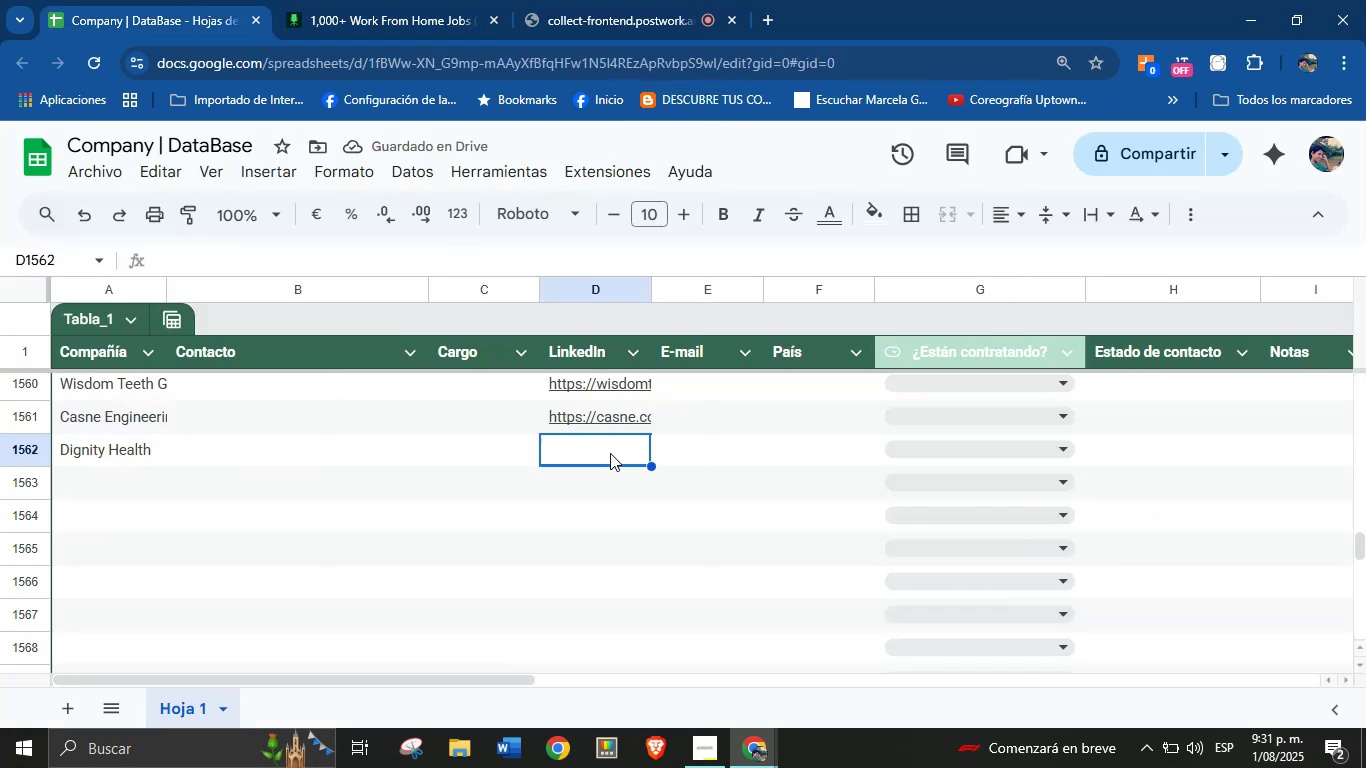 
key(Control+V)
 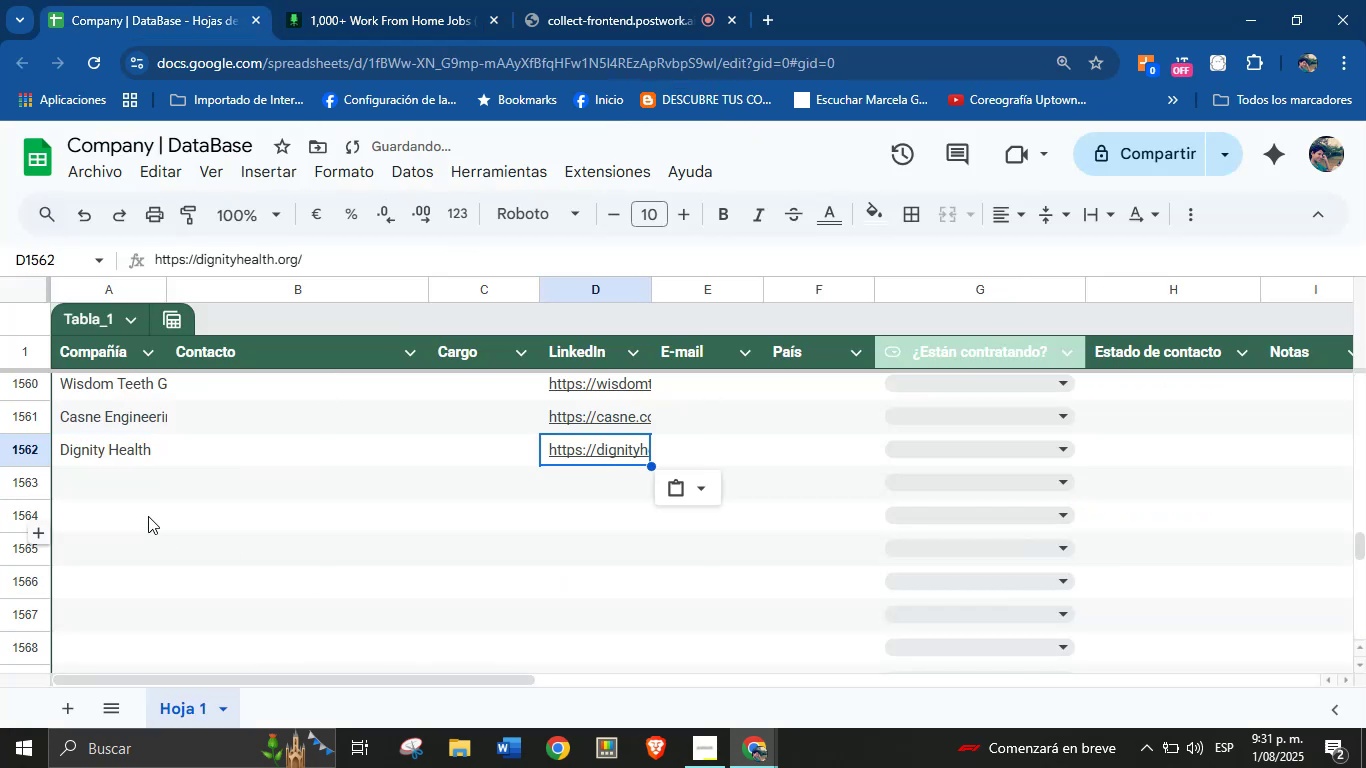 
left_click([463, 0])
 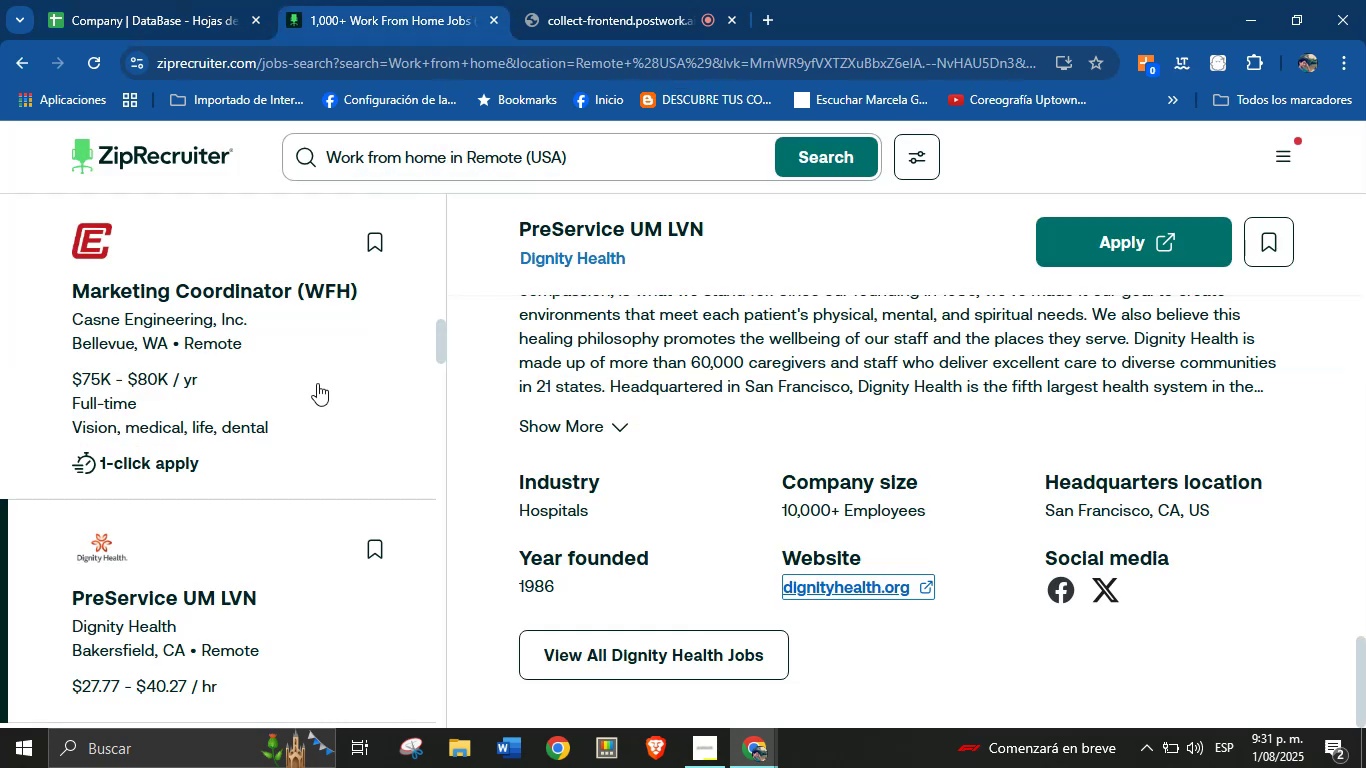 
scroll: coordinate [715, 455], scroll_direction: down, amount: 34.0
 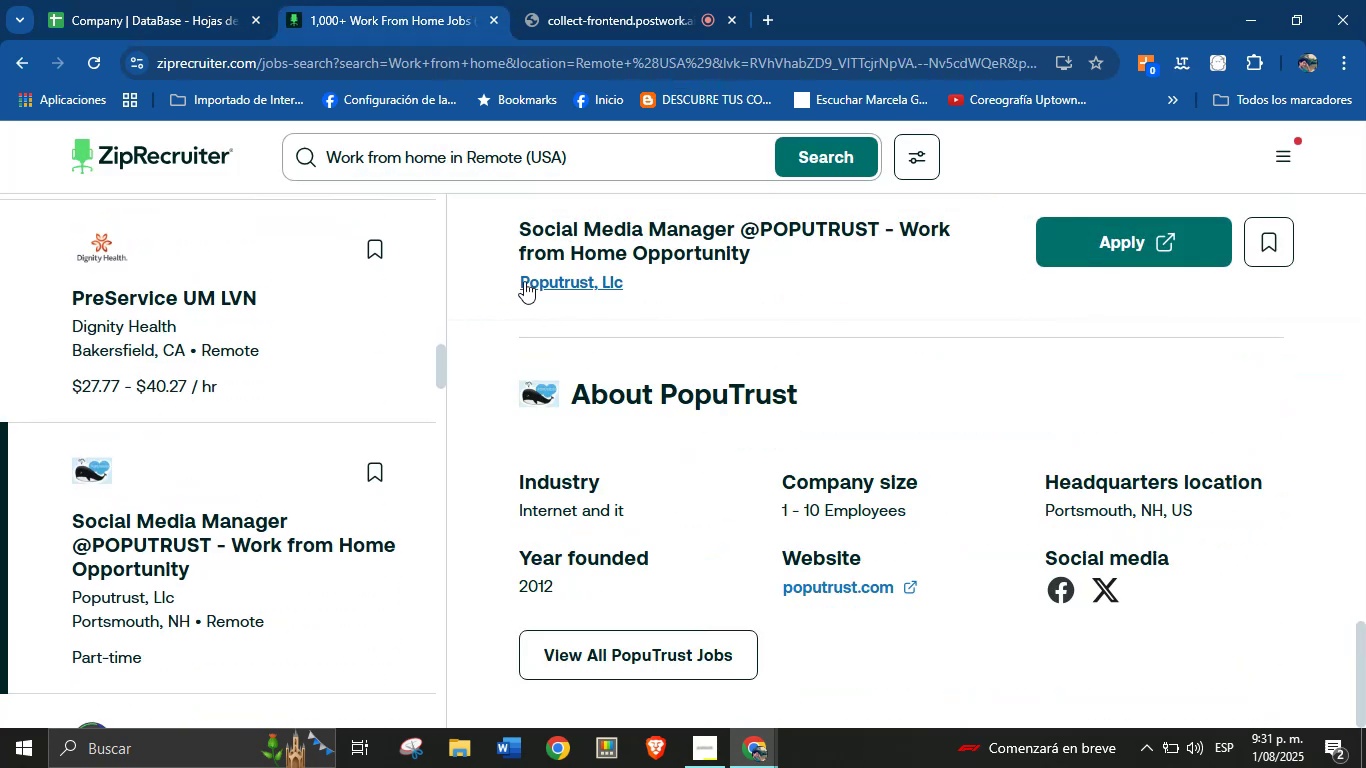 
left_click_drag(start_coordinate=[517, 281], to_coordinate=[638, 280])
 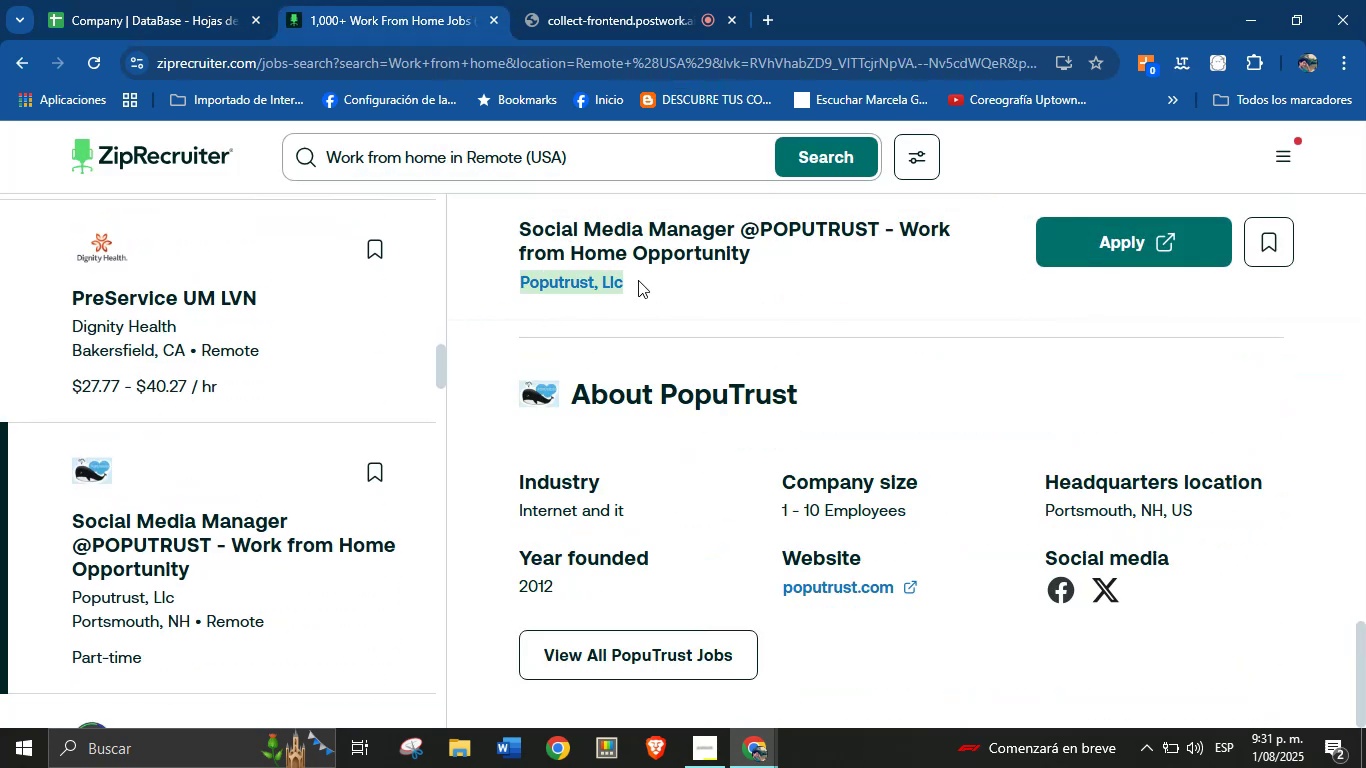 
key(Control+C)
 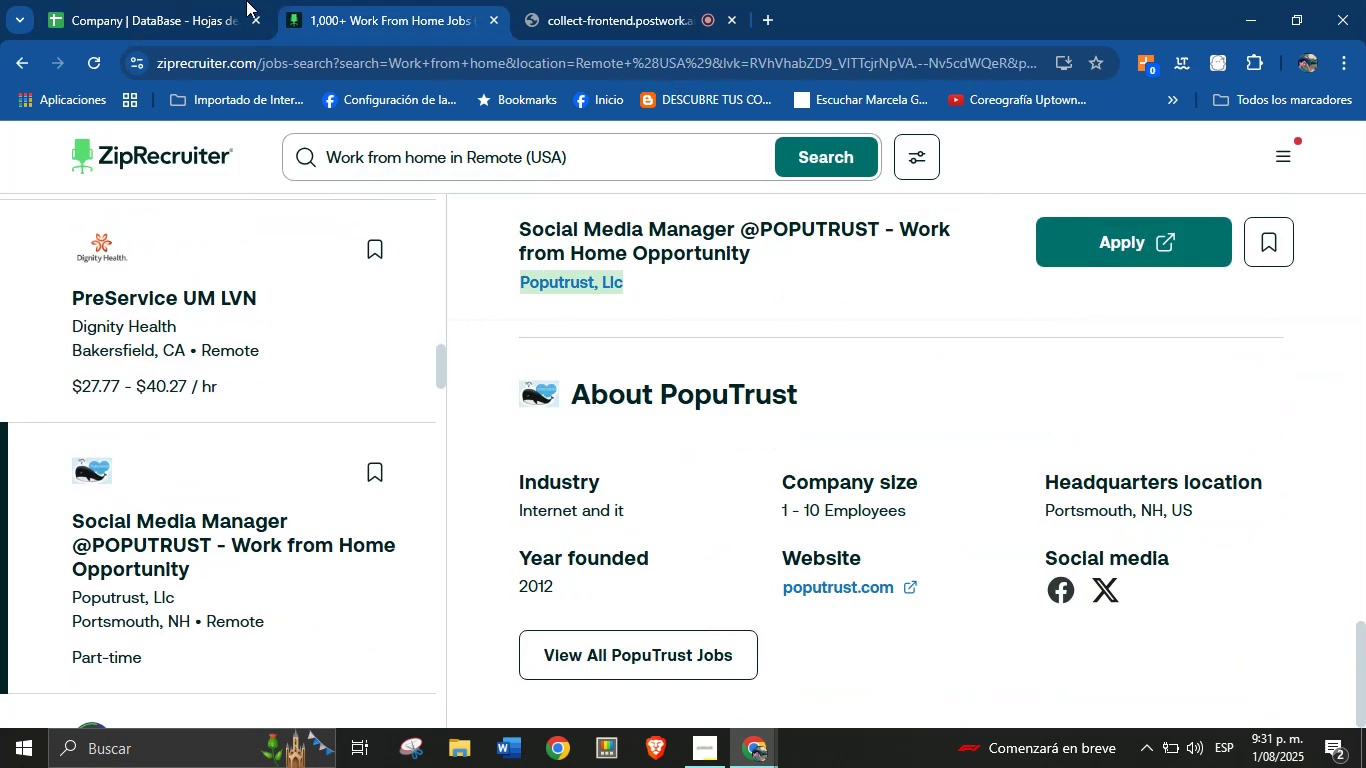 
left_click([186, 0])
 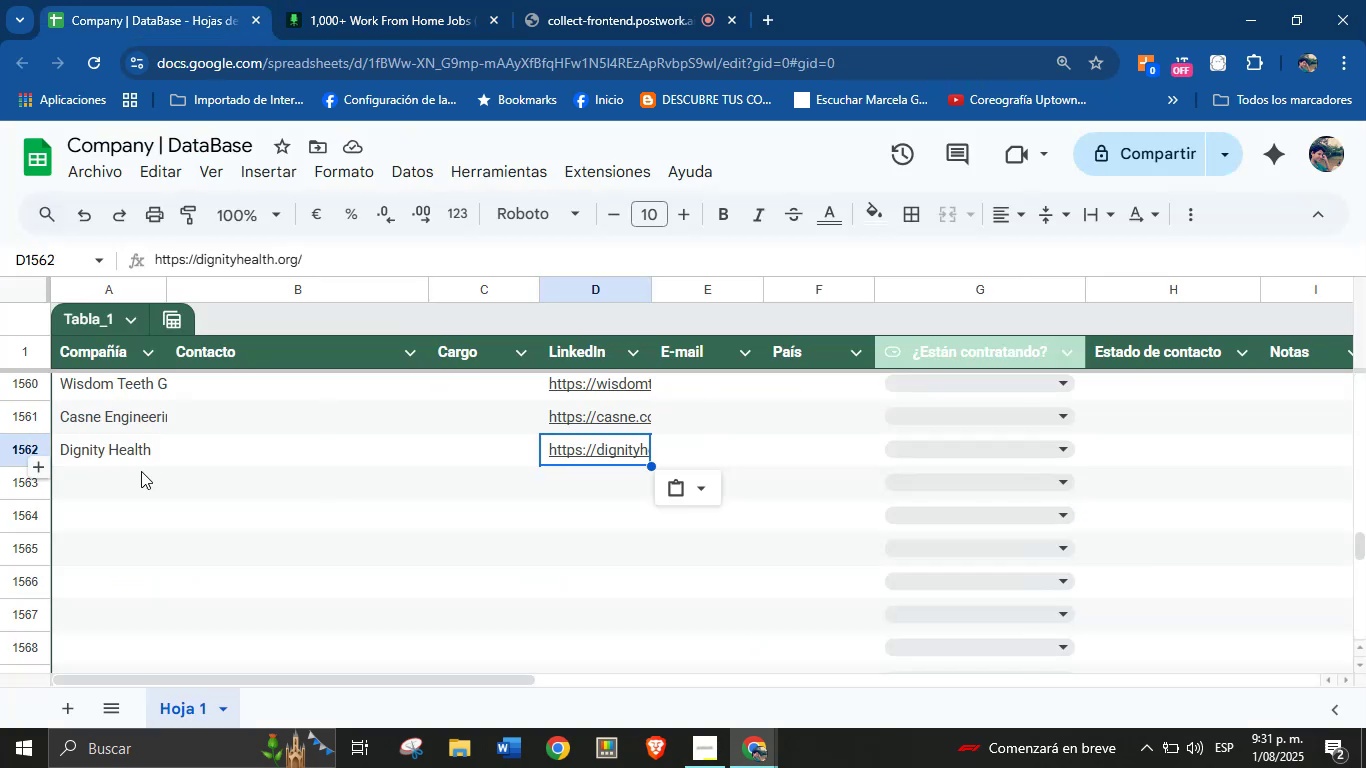 
left_click([138, 482])
 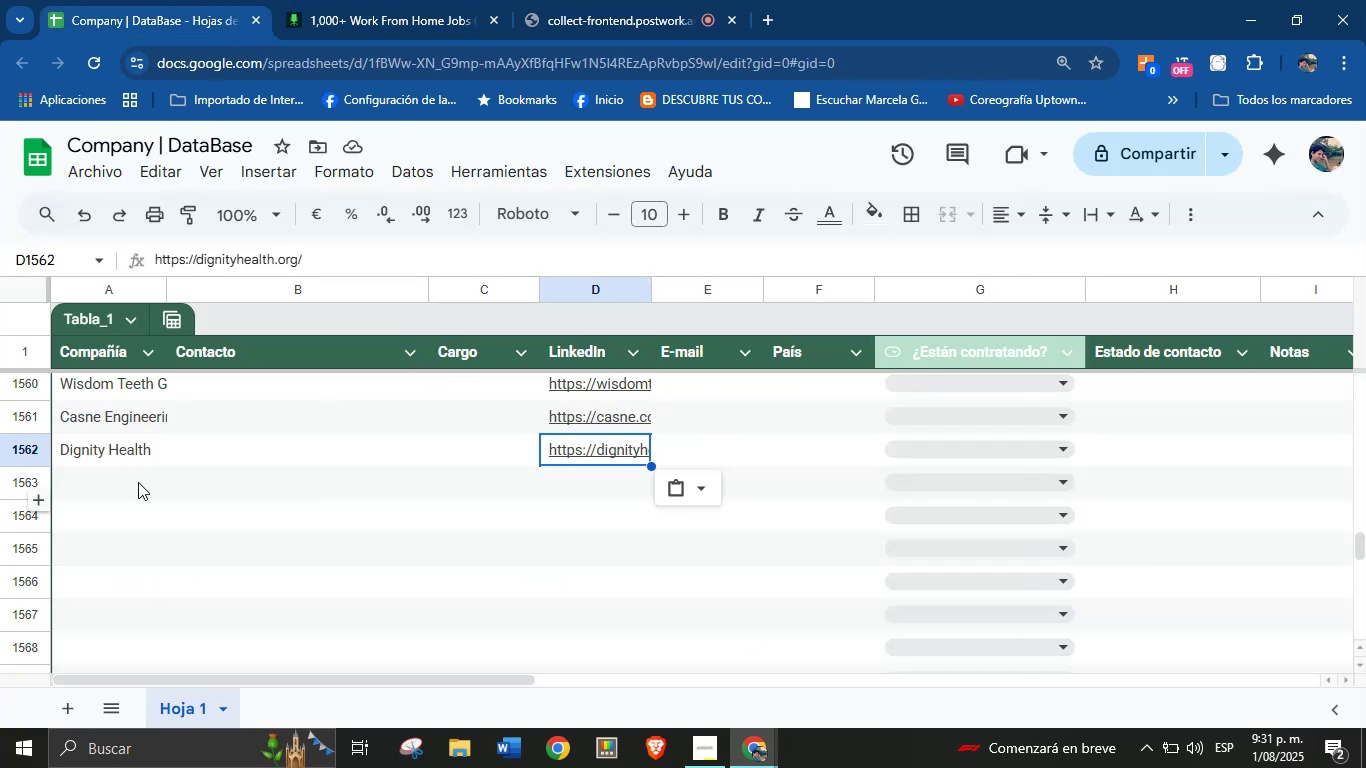 
key(Control+V)
 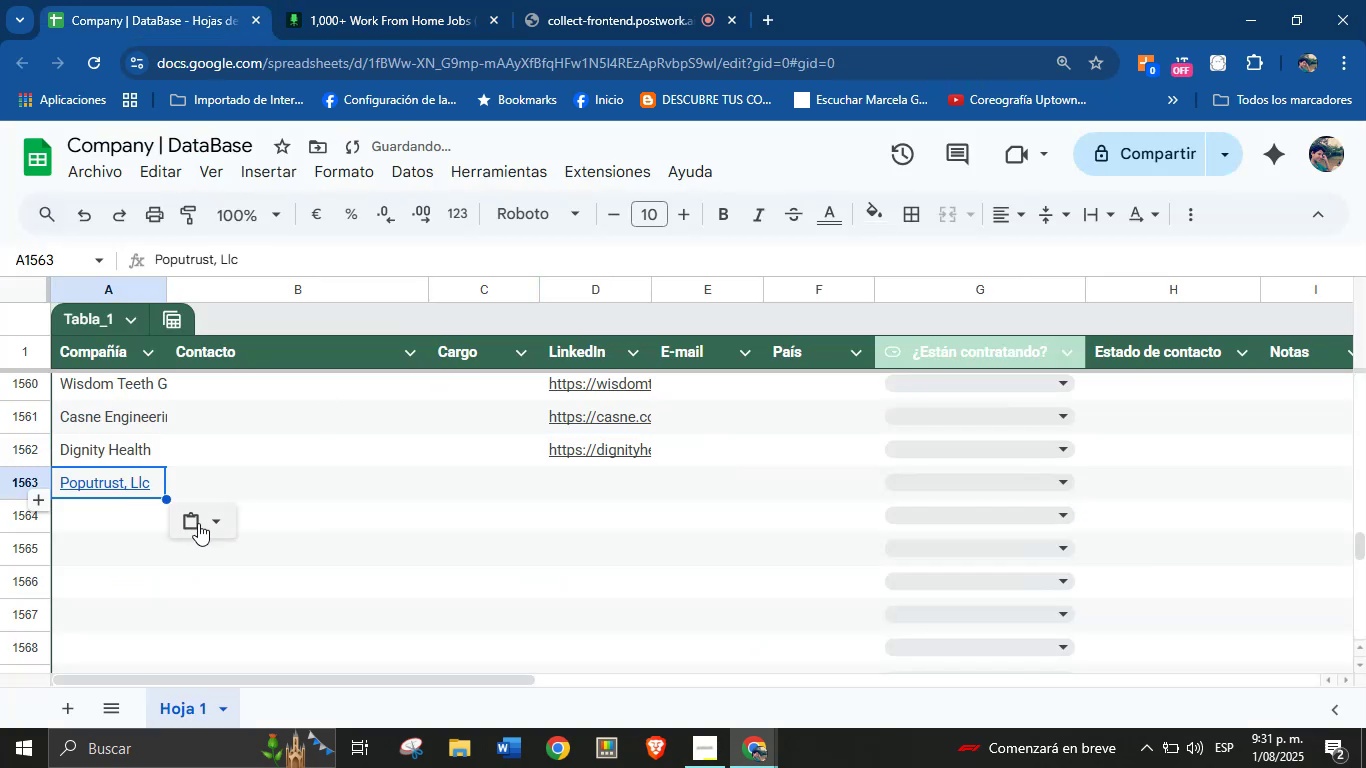 
left_click([205, 525])
 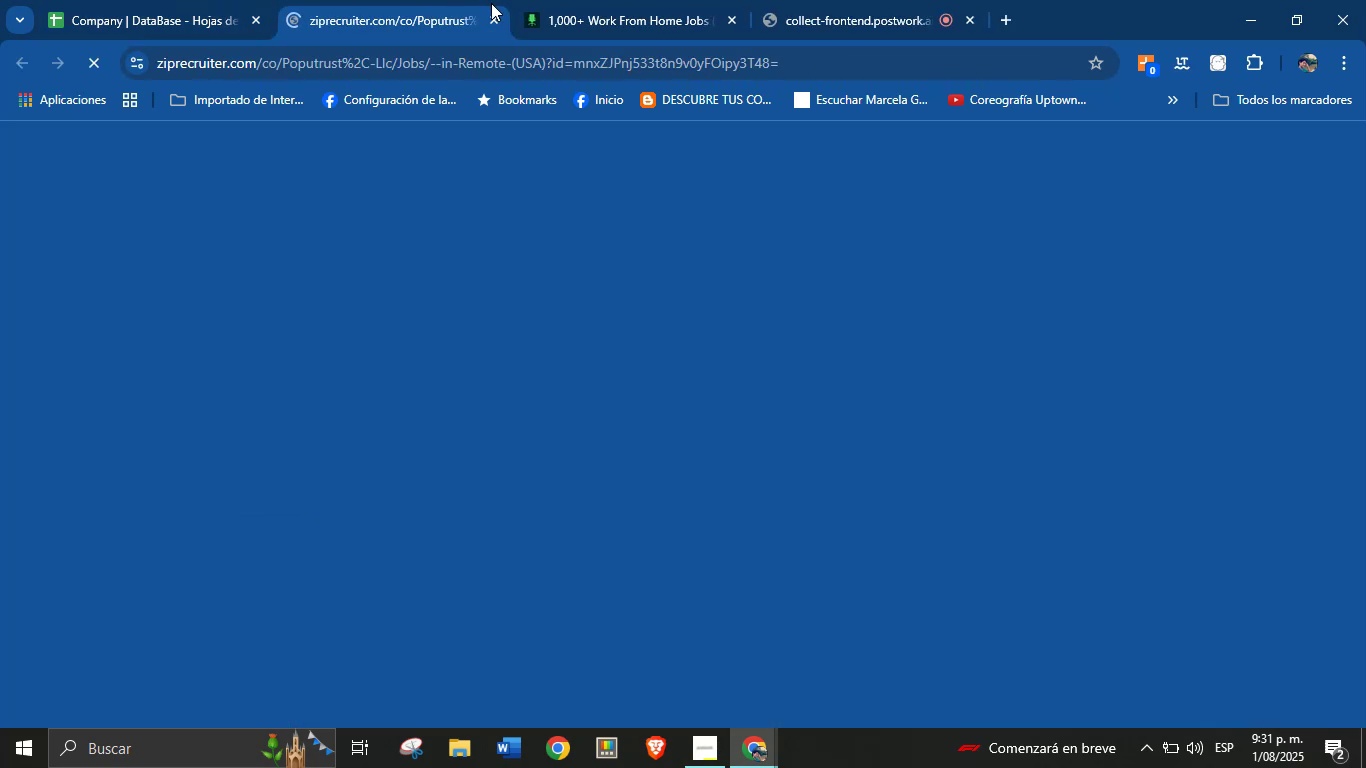 
left_click([491, 16])
 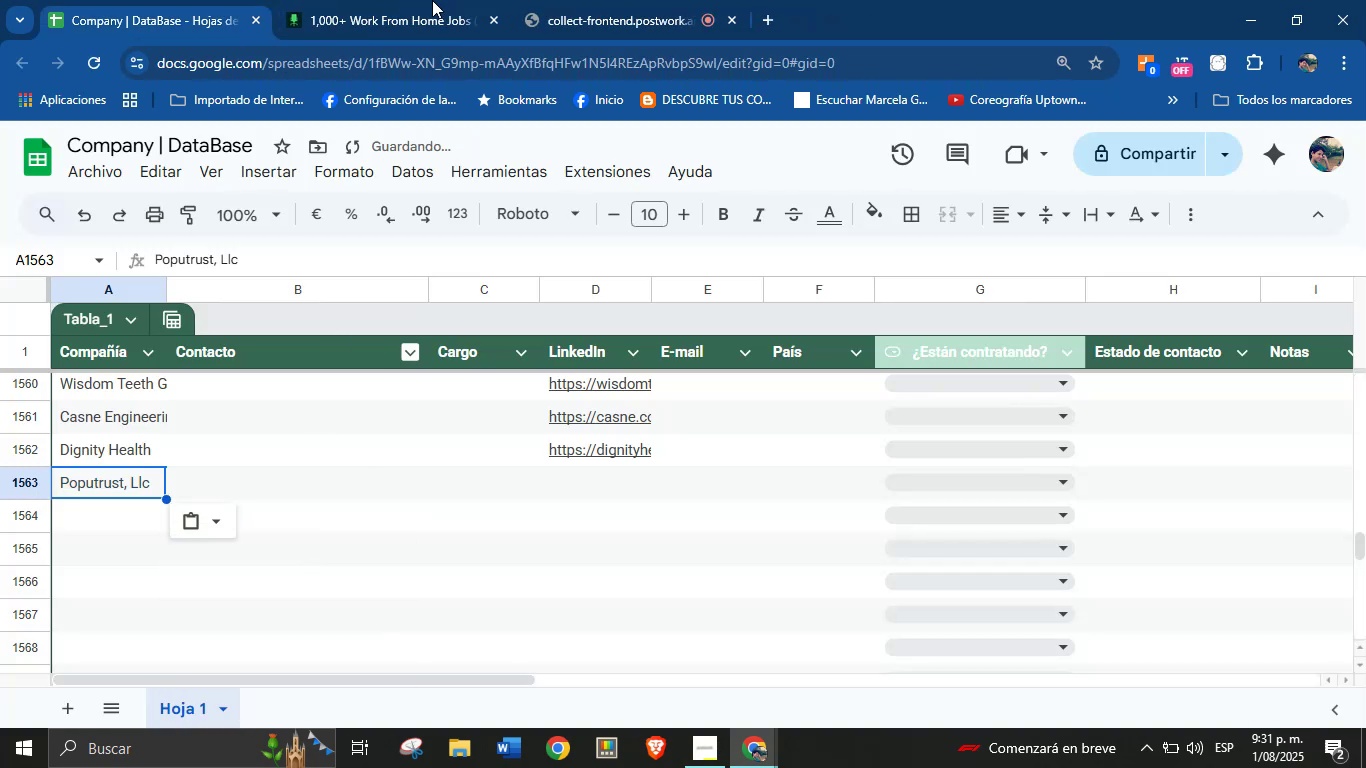 
right_click([840, 593])
 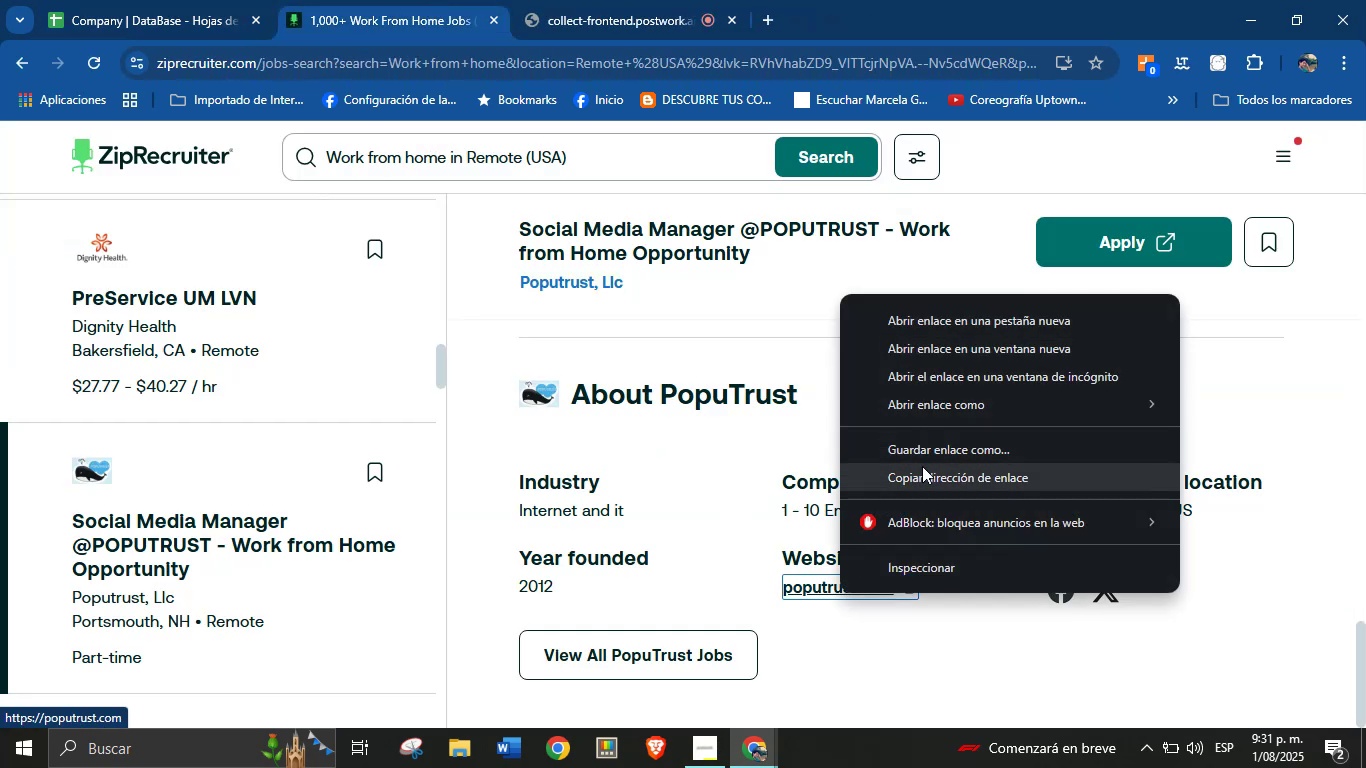 
left_click([922, 476])
 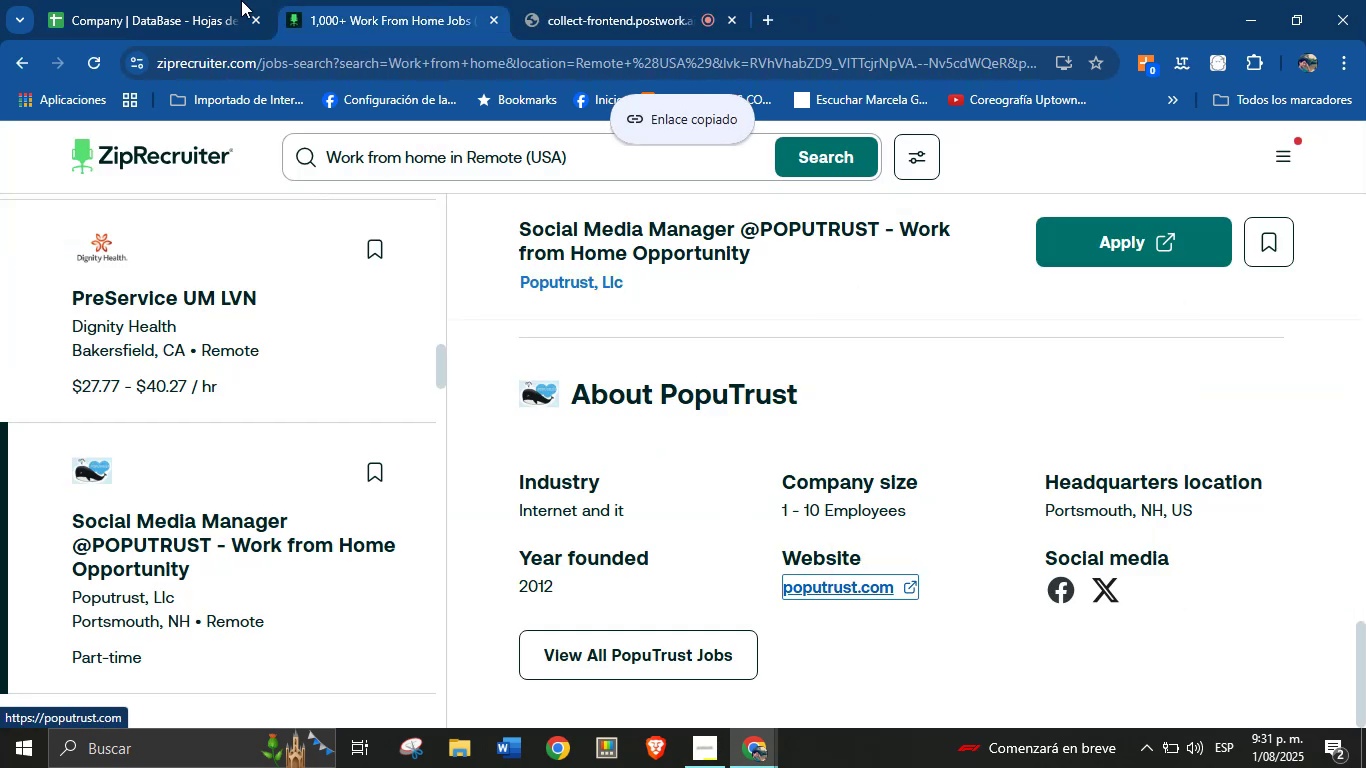 
left_click([222, 0])
 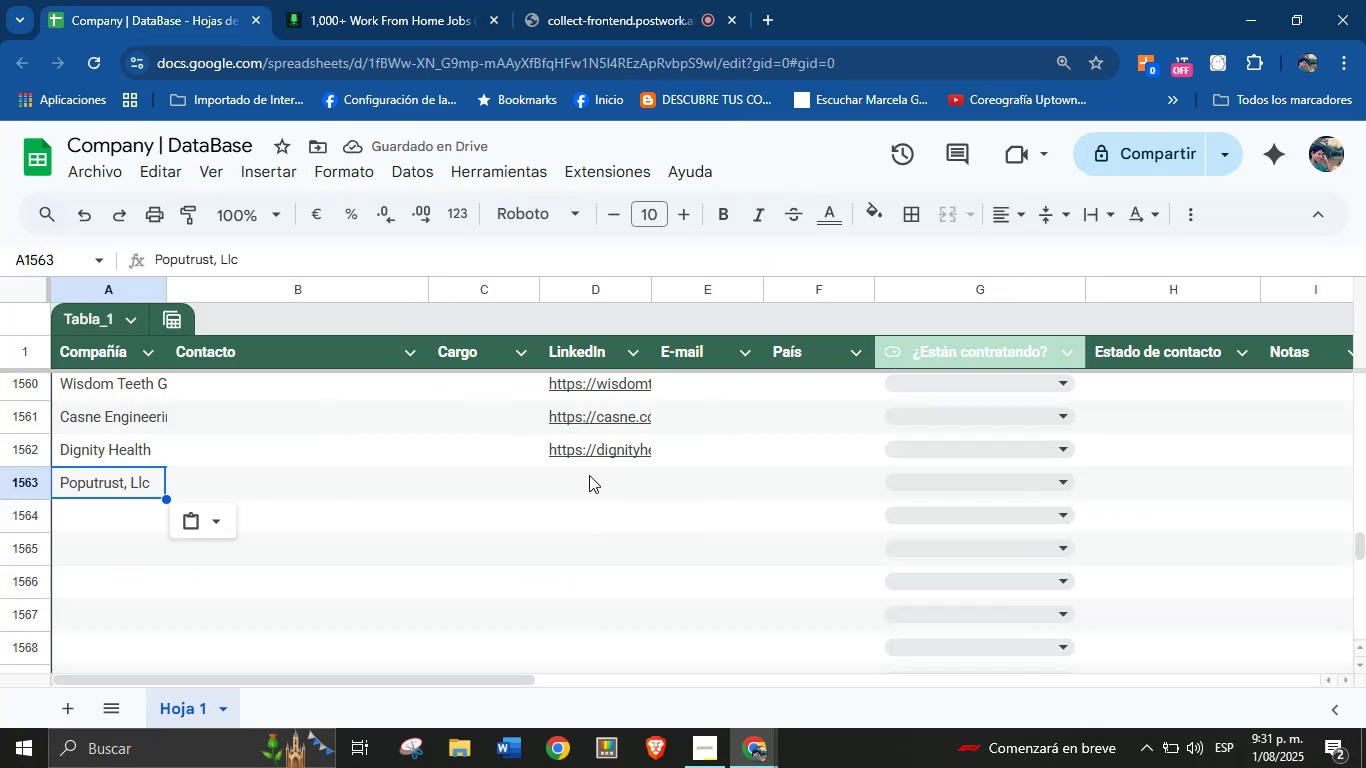 
key(Control+V)
 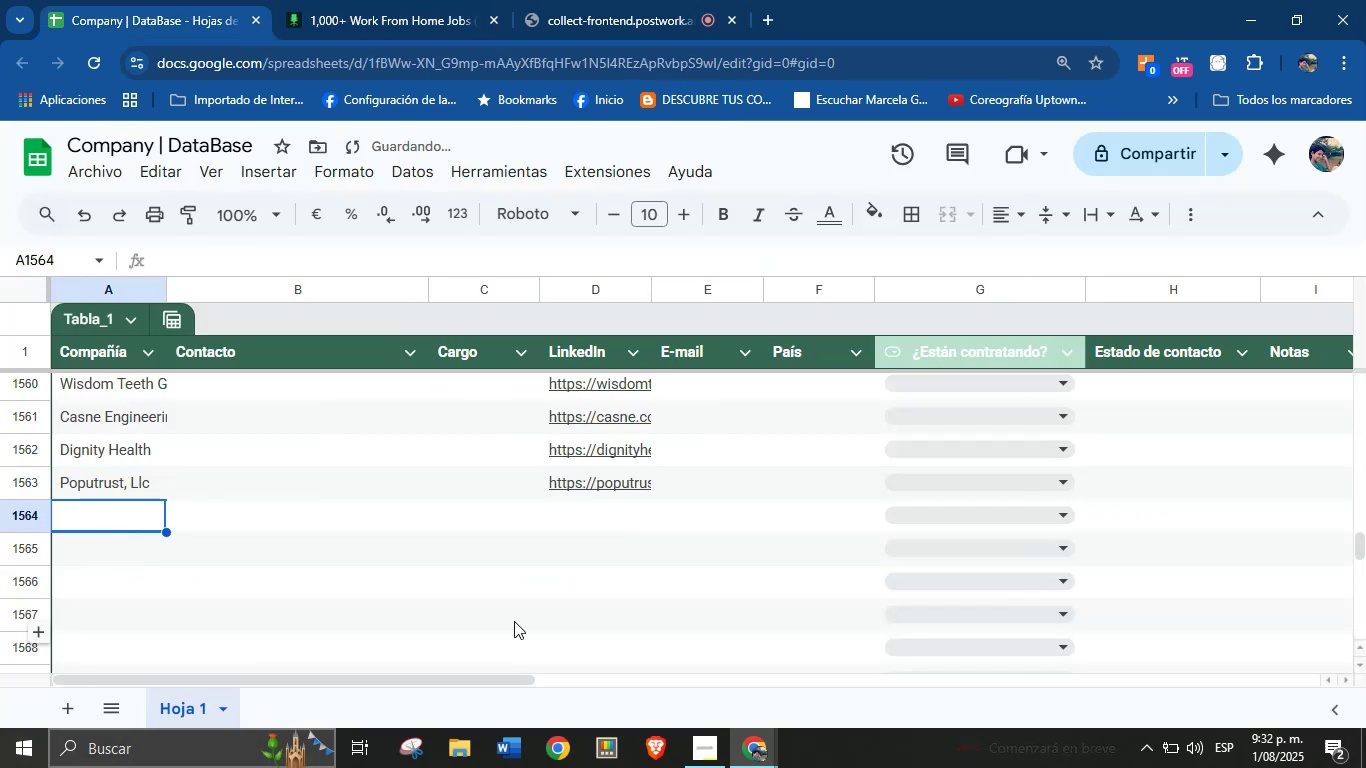 
left_click([320, 0])
 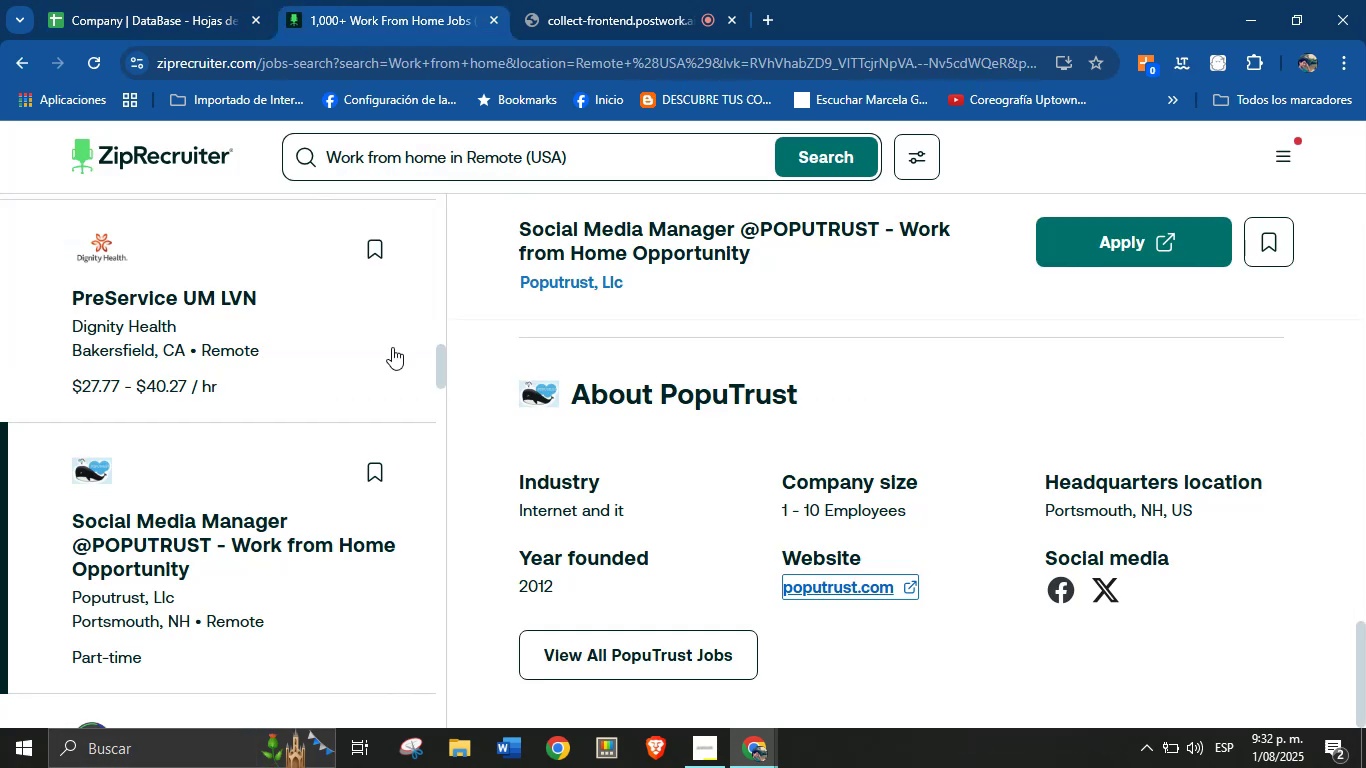 
scroll: coordinate [700, 483], scroll_direction: down, amount: 41.0
 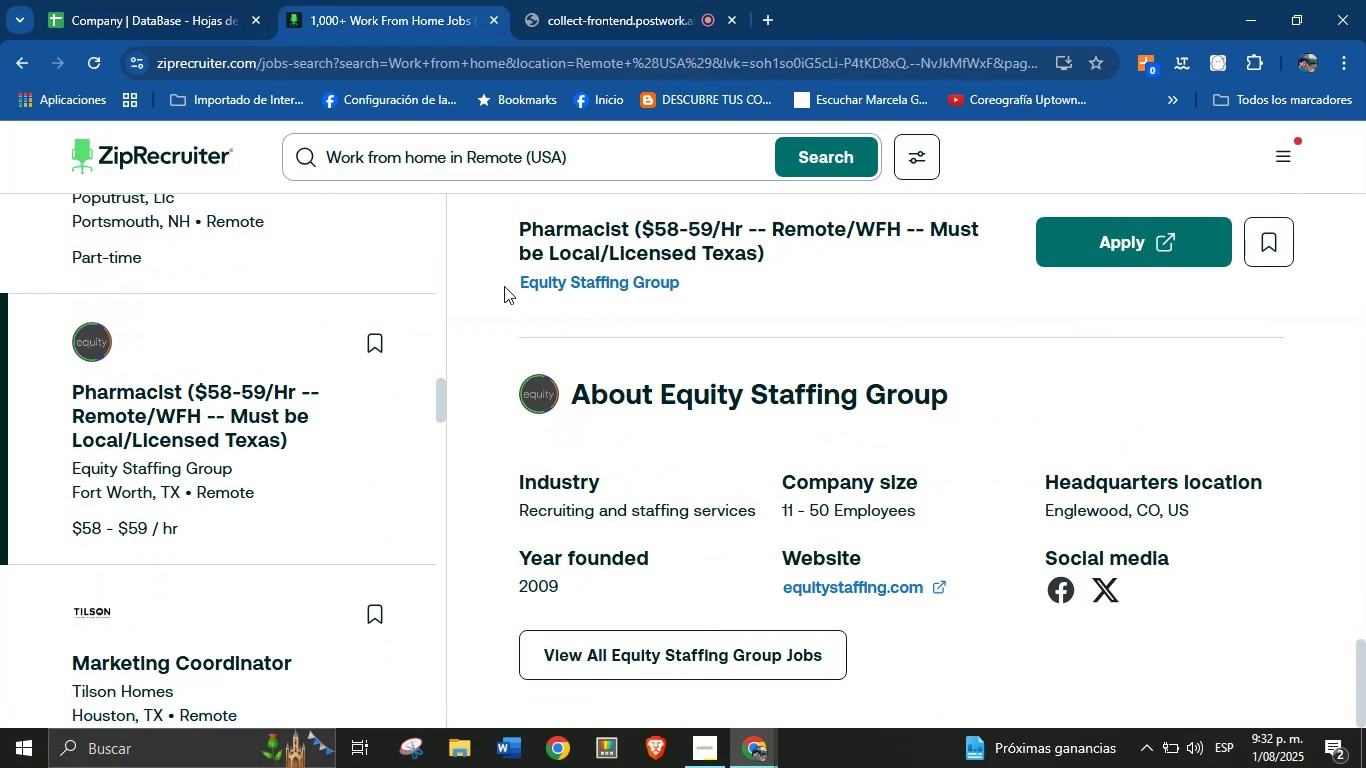 
left_click_drag(start_coordinate=[501, 286], to_coordinate=[677, 296])
 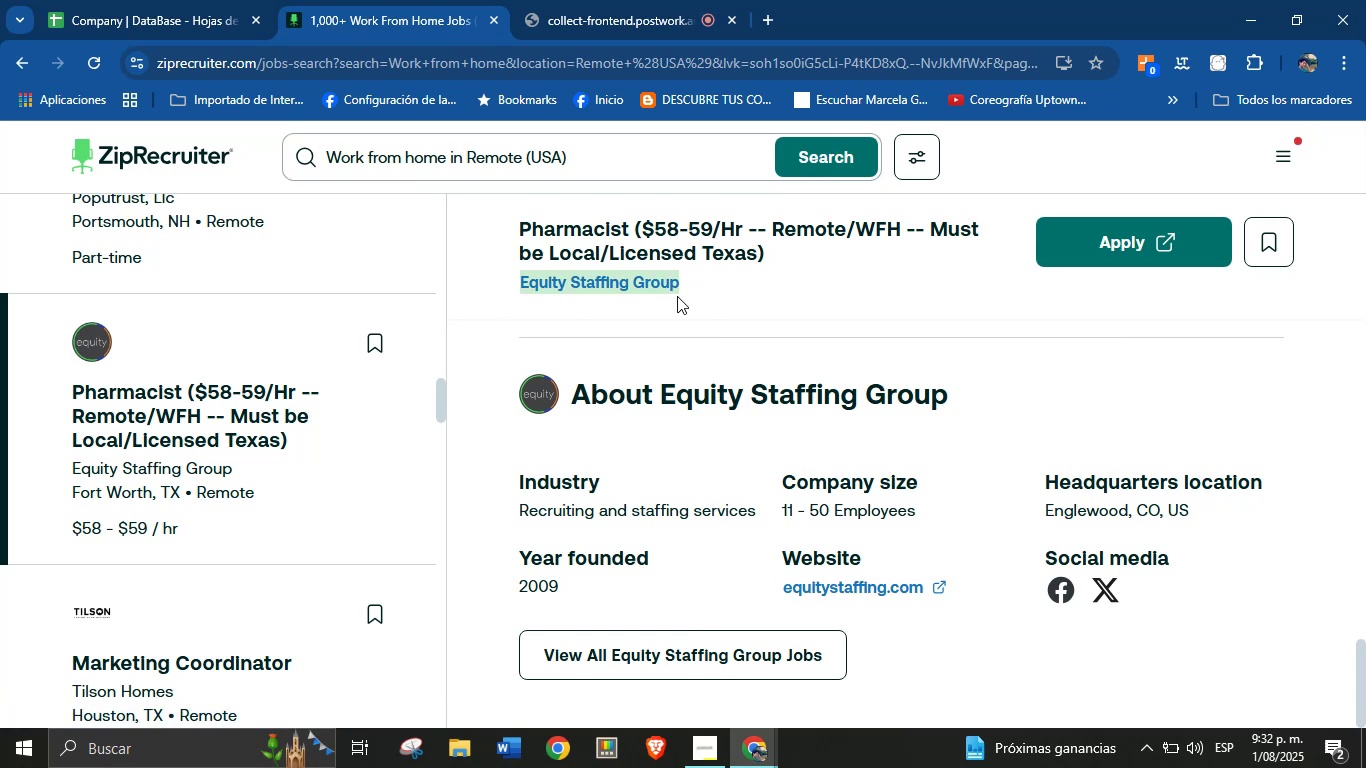 
key(Control+C)
 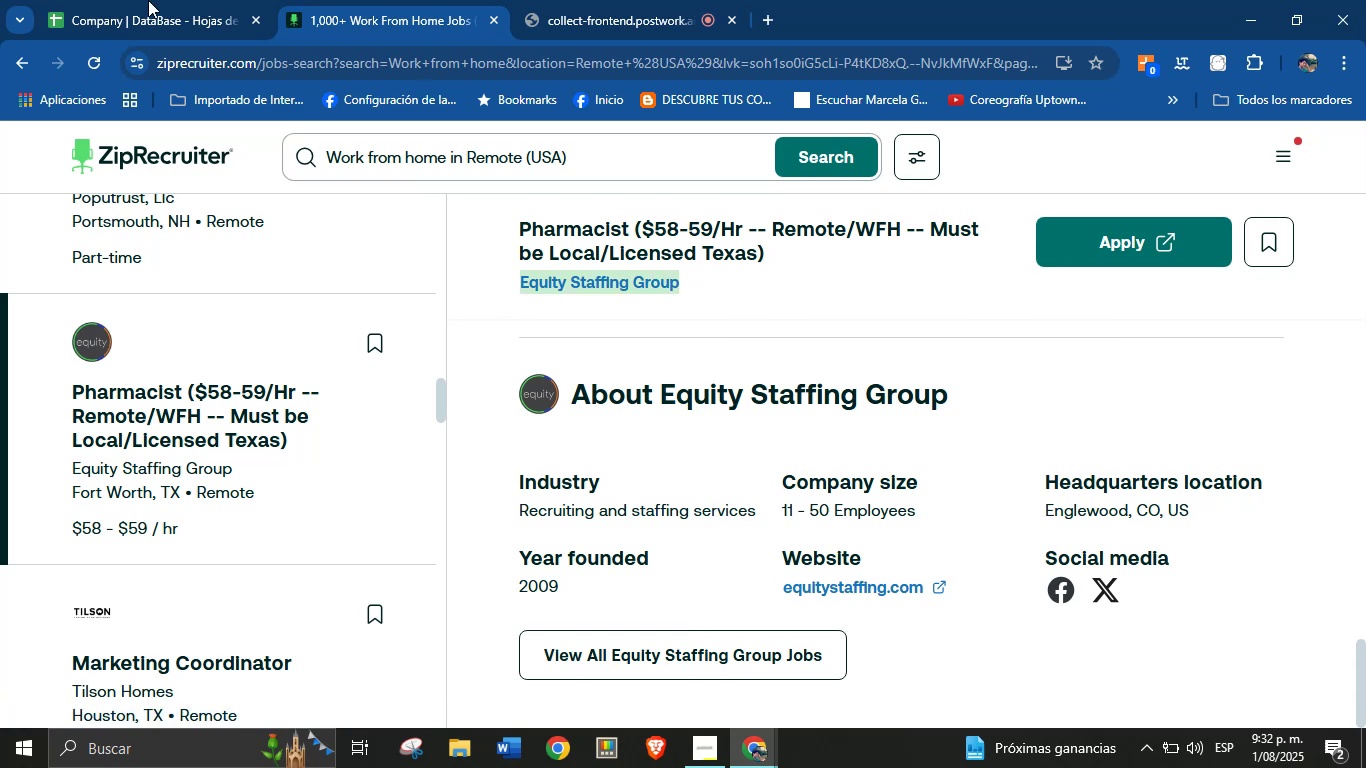 
left_click([142, 0])
 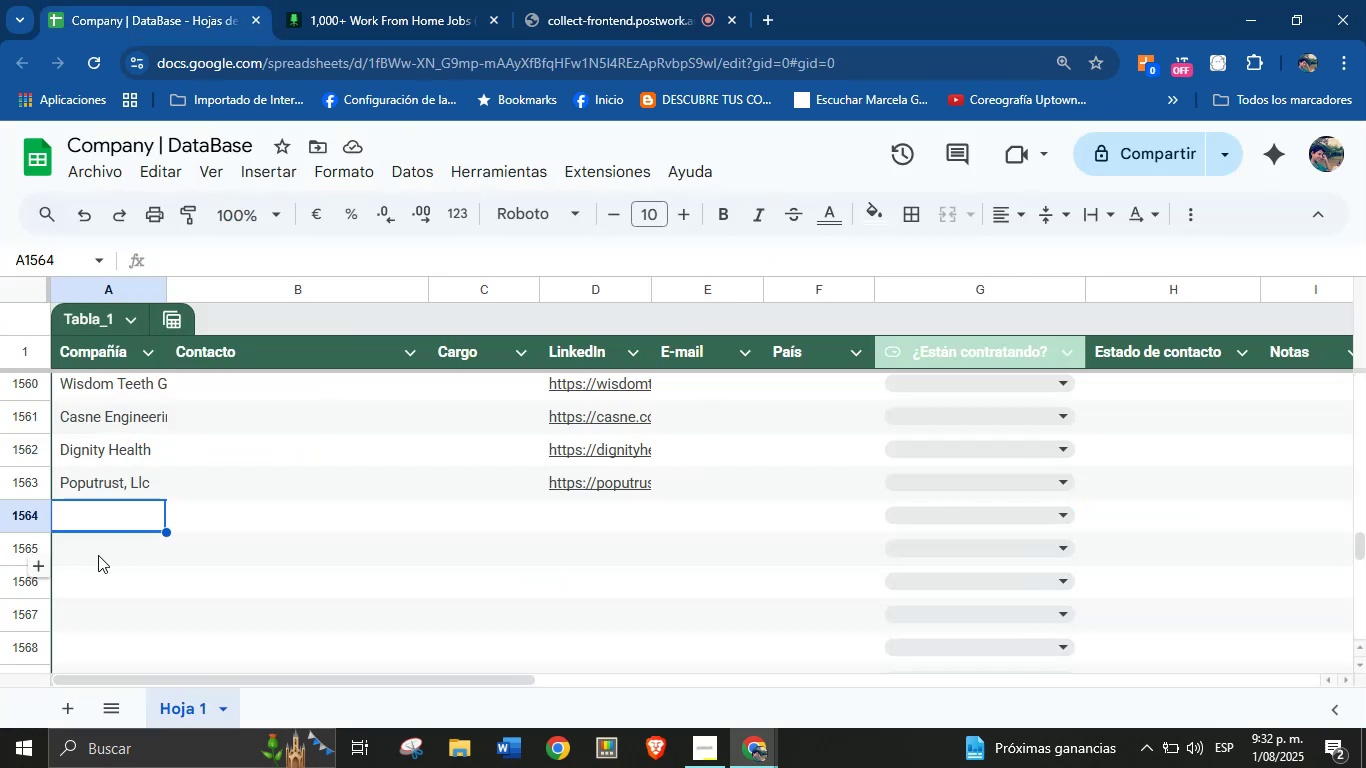 
left_click([119, 520])
 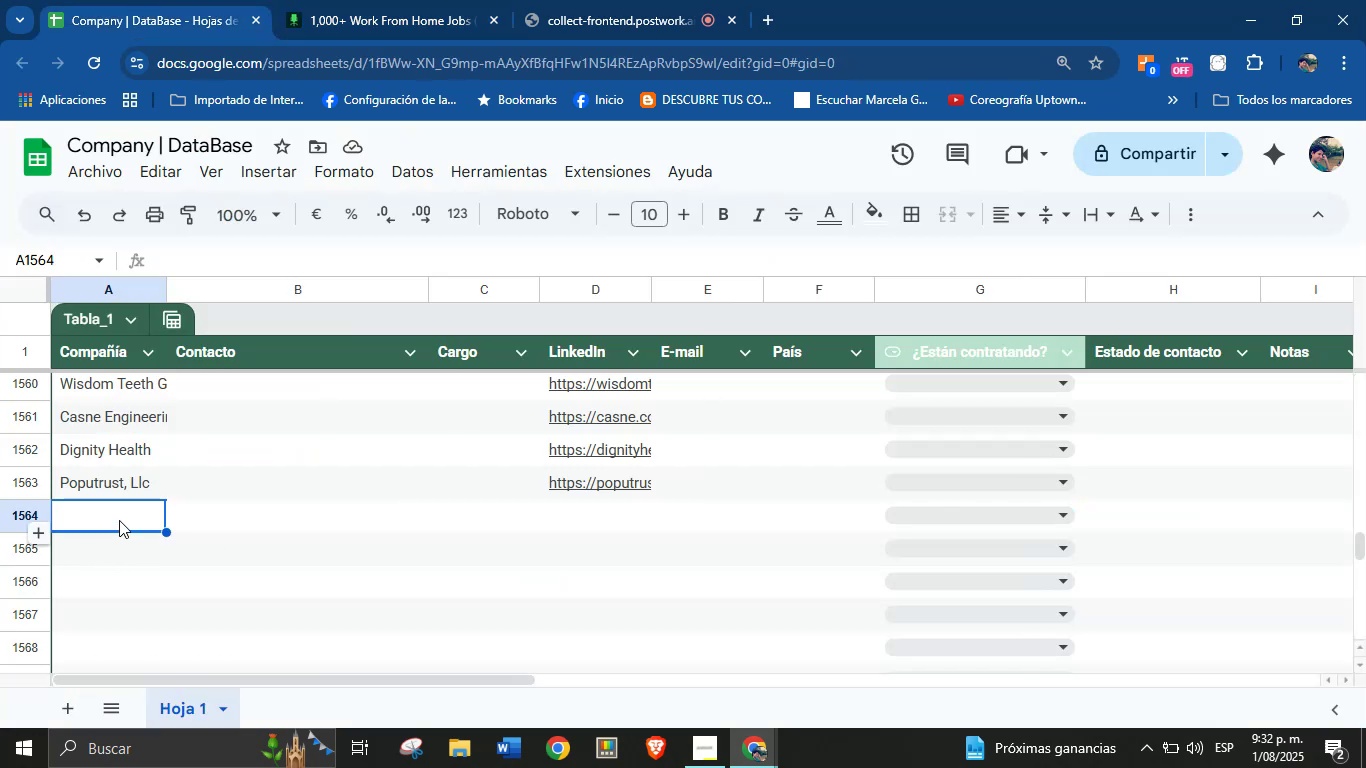 
key(Control+V)
 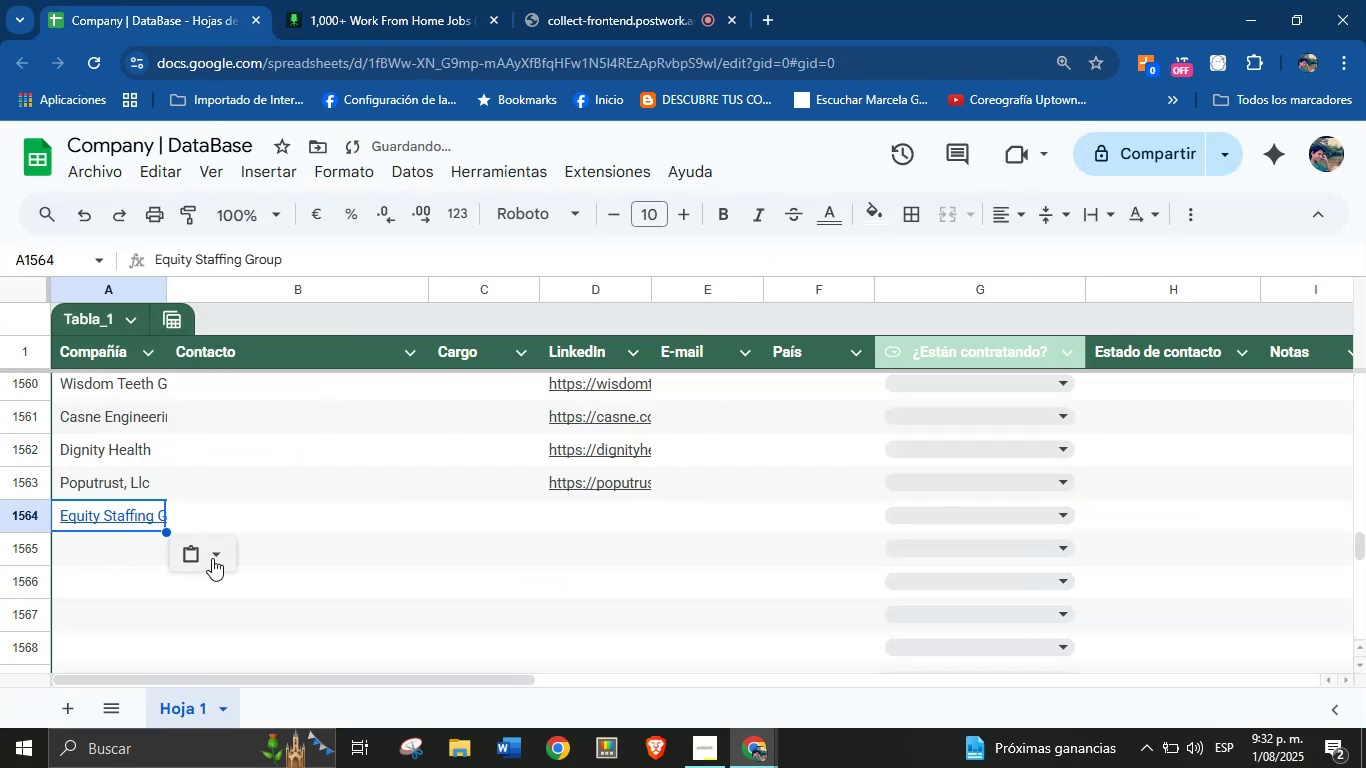 
left_click([214, 560])
 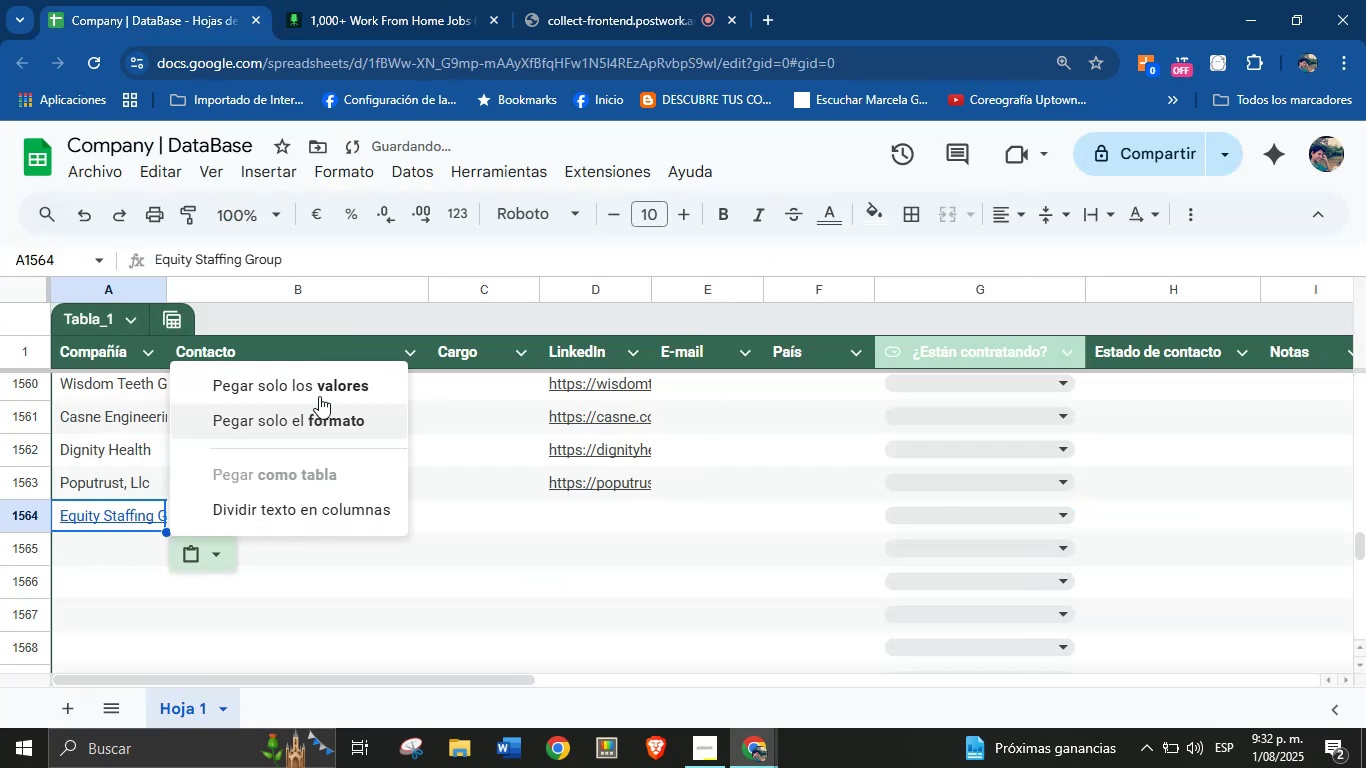 
left_click([320, 389])
 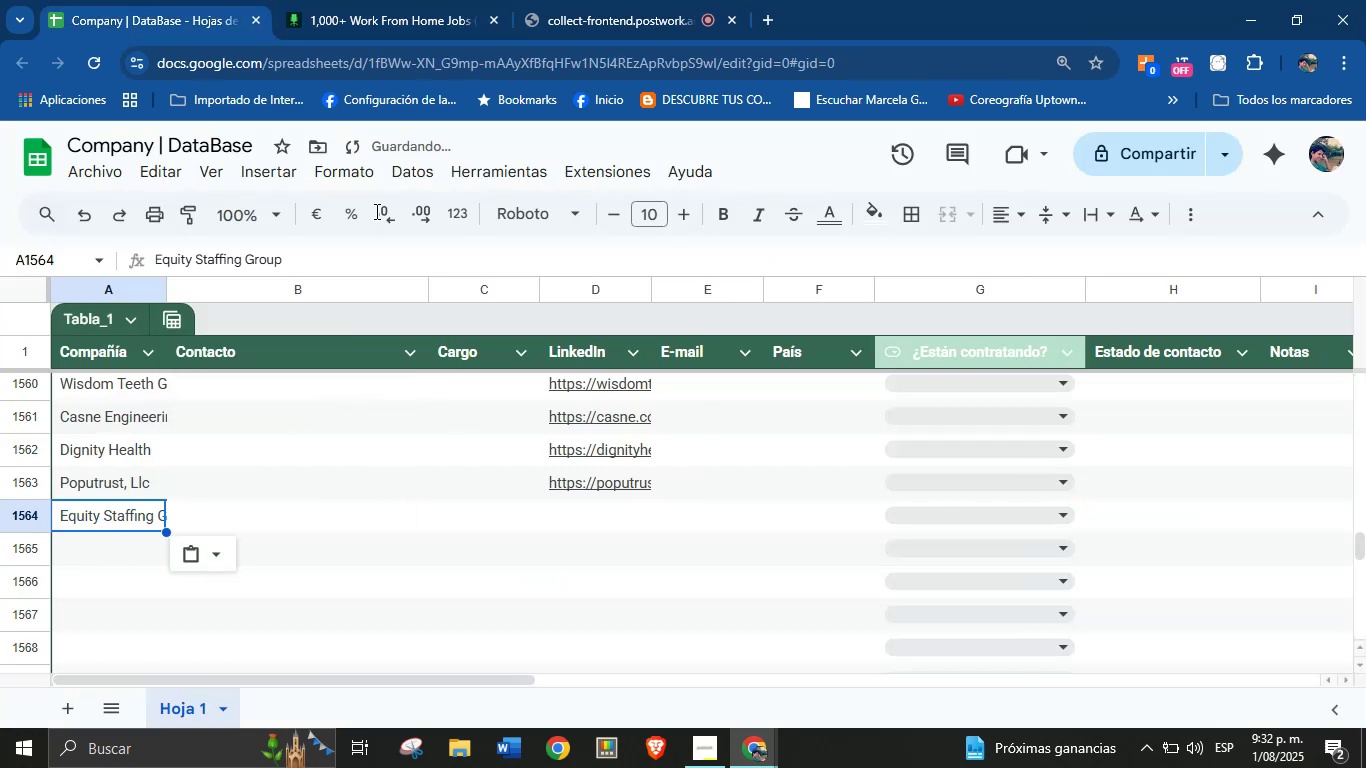 
left_click([377, 0])
 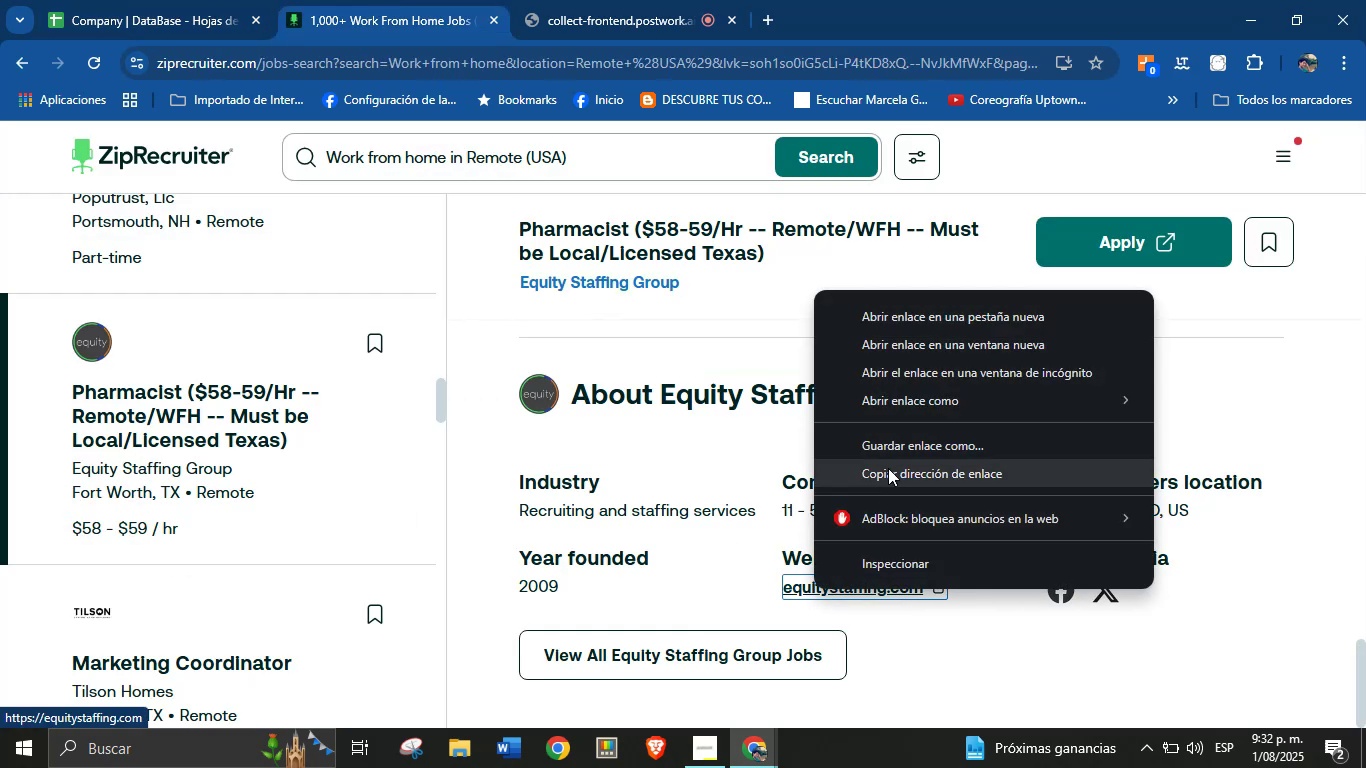 
left_click([903, 478])
 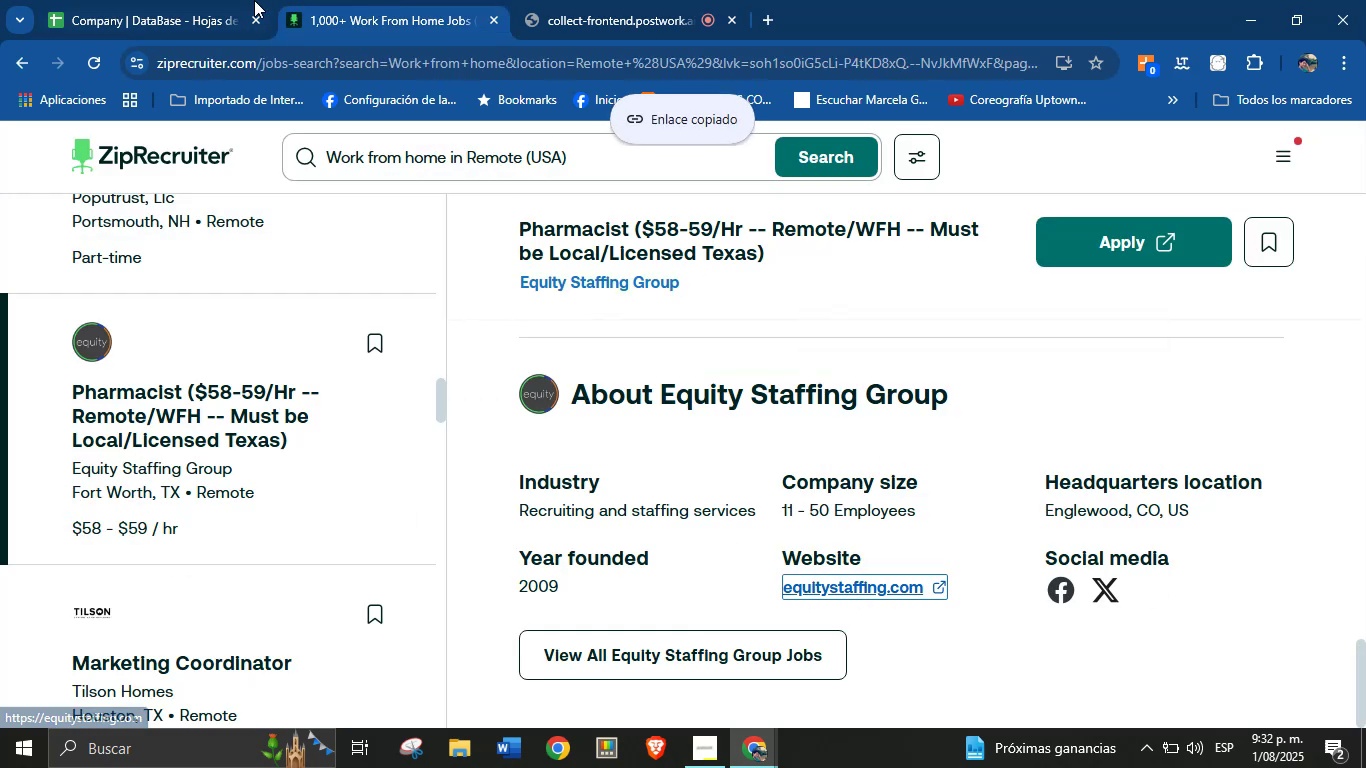 
left_click([191, 0])
 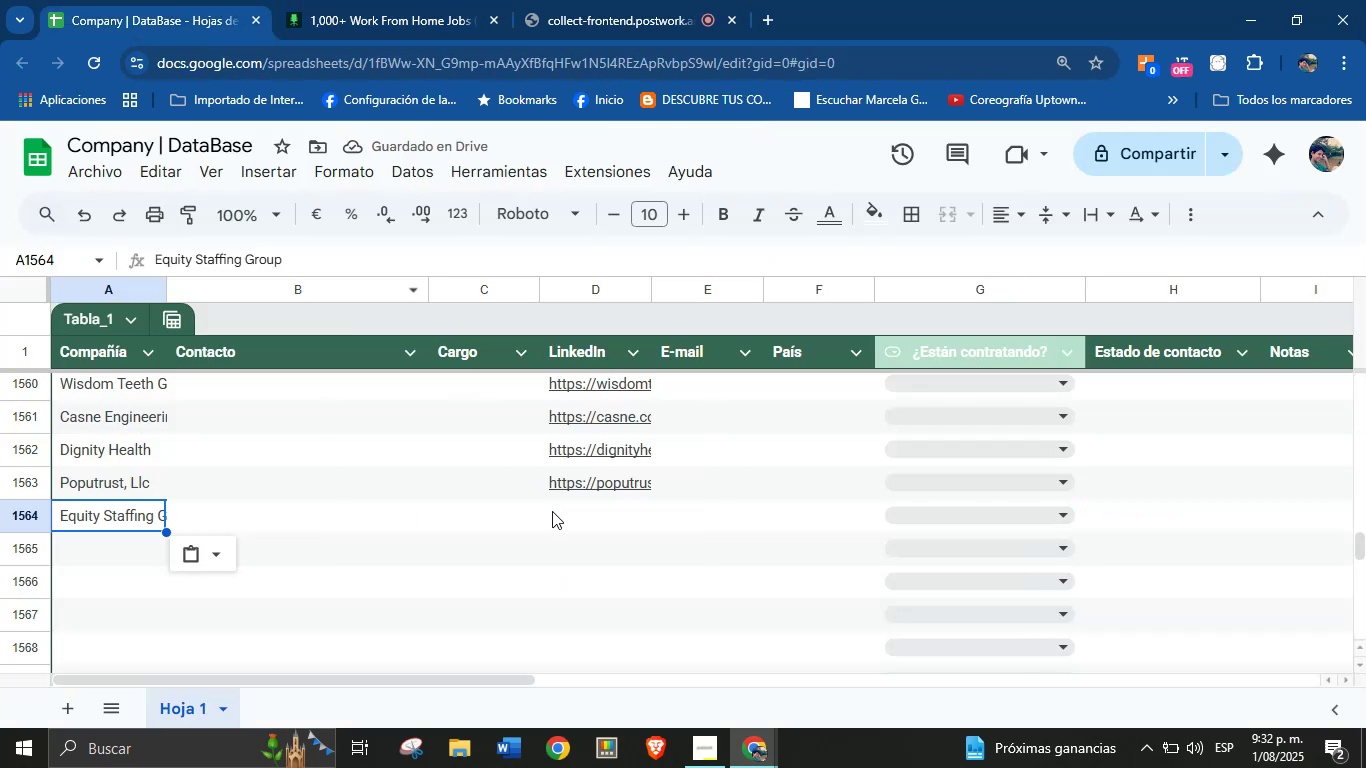 
left_click([557, 520])
 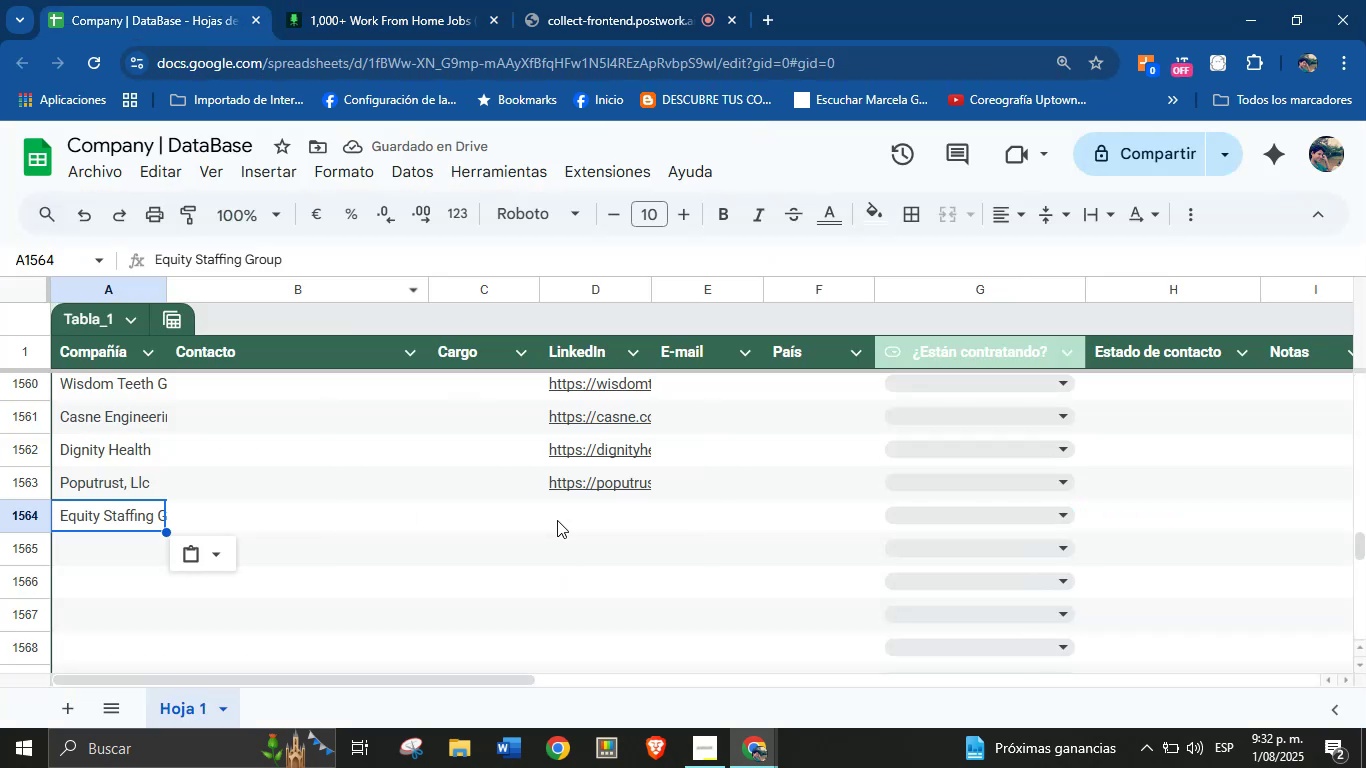 
key(Control+V)
 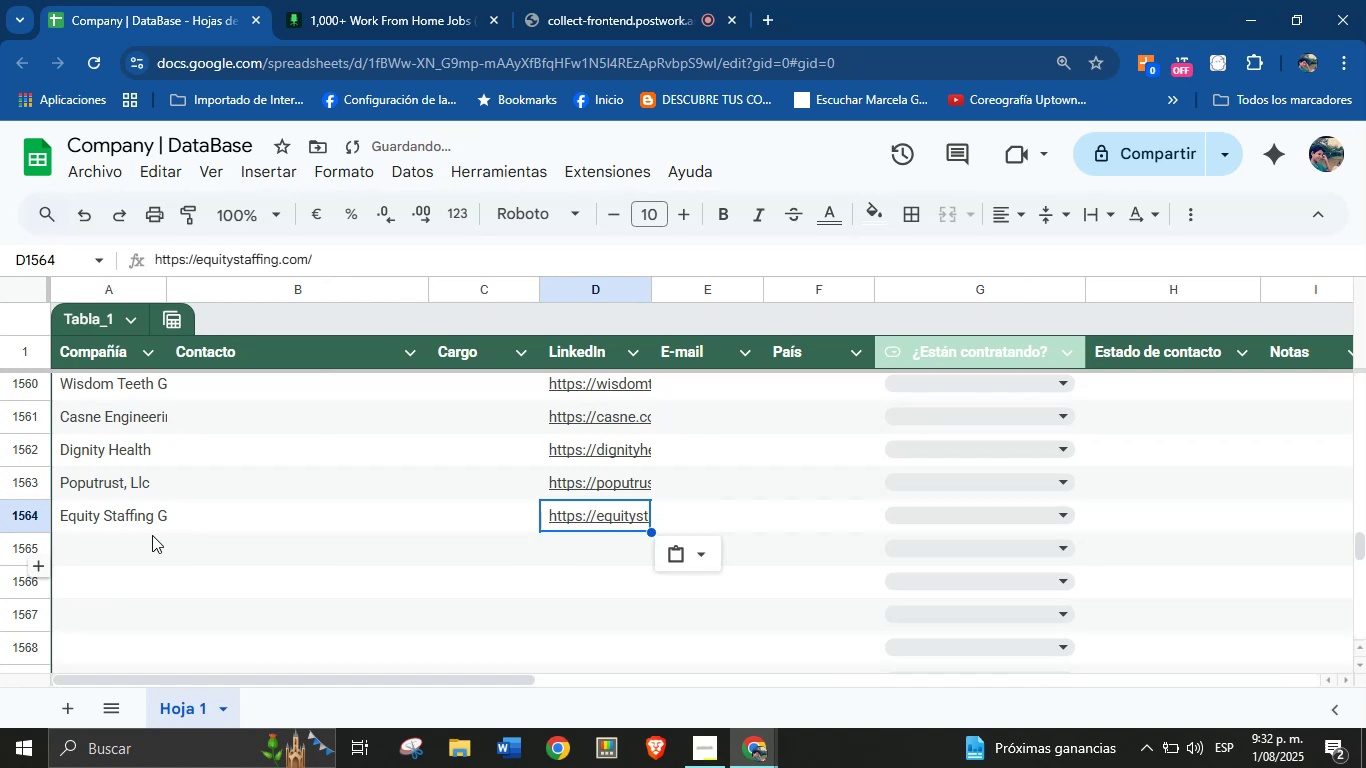 
left_click([146, 541])
 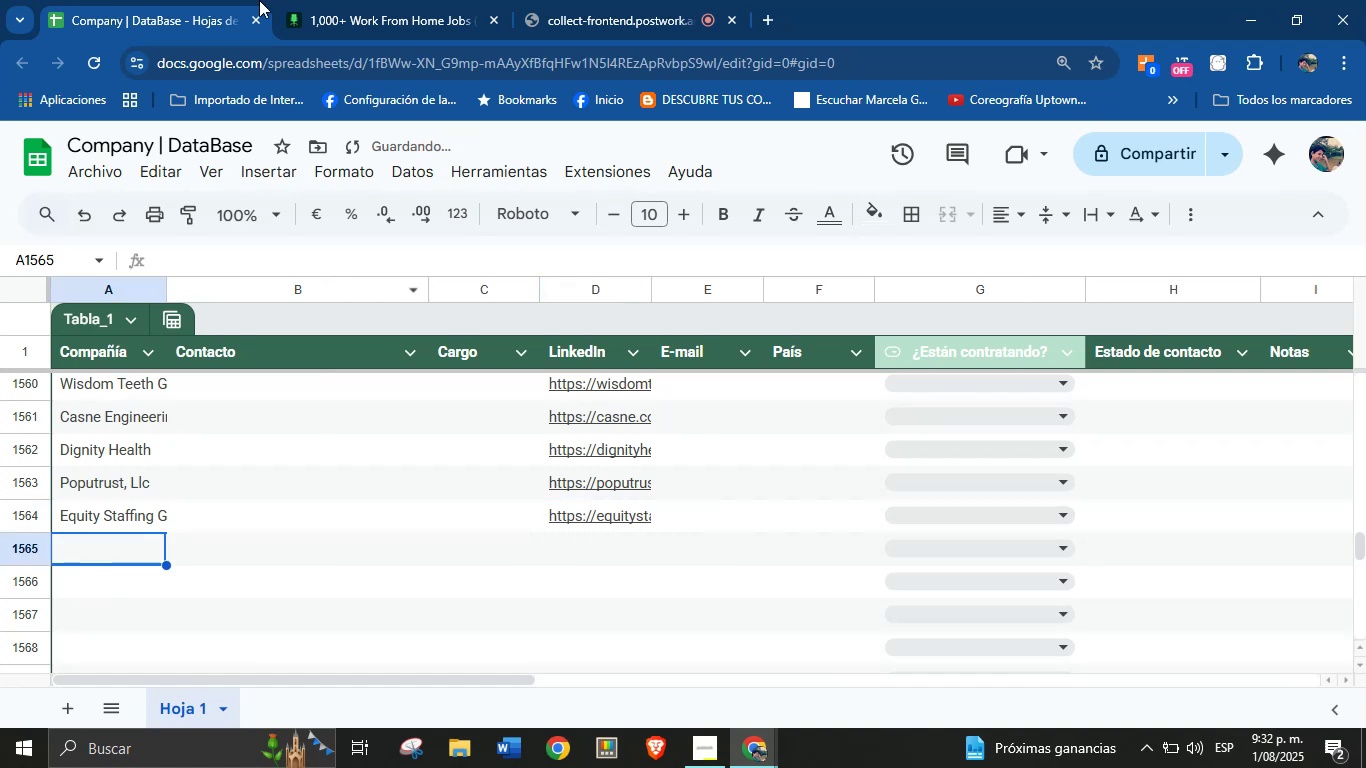 
left_click([297, 0])
 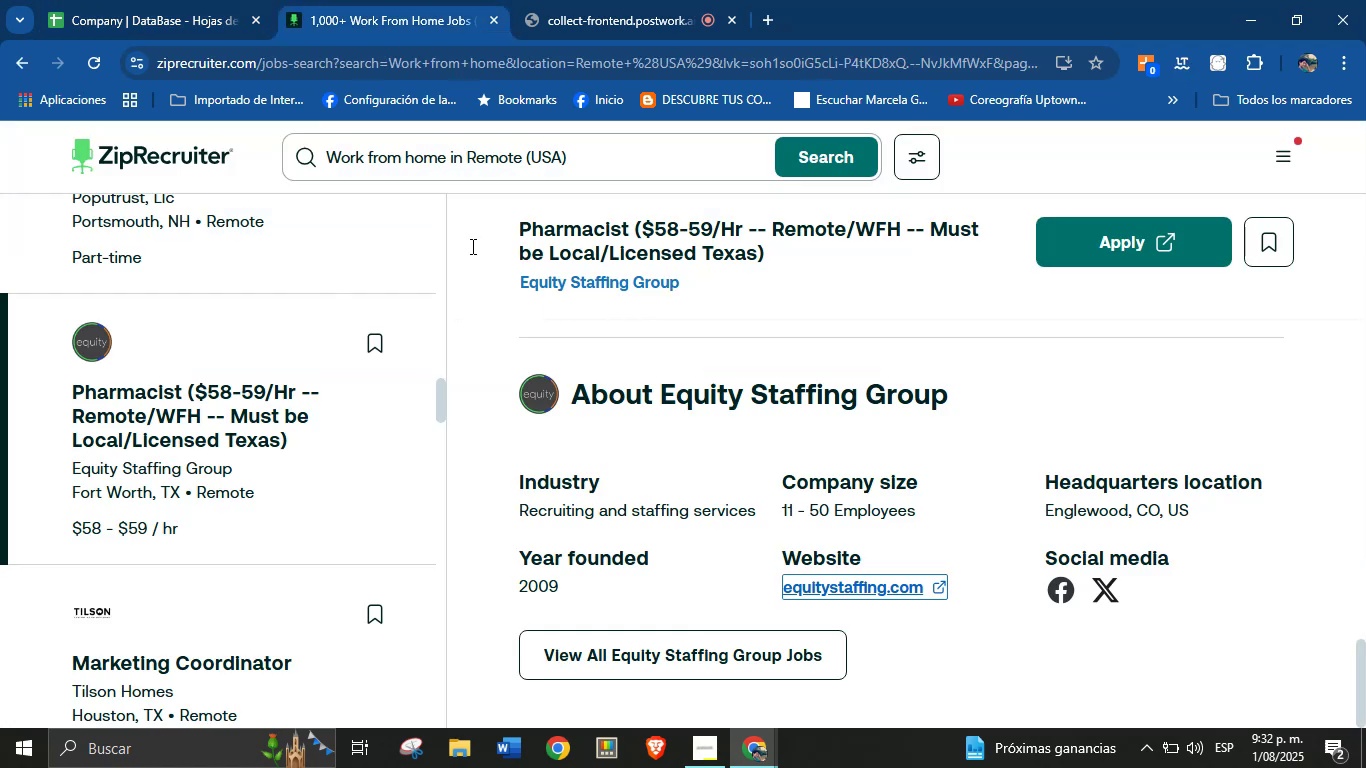 
scroll: coordinate [299, 597], scroll_direction: down, amount: 3.0
 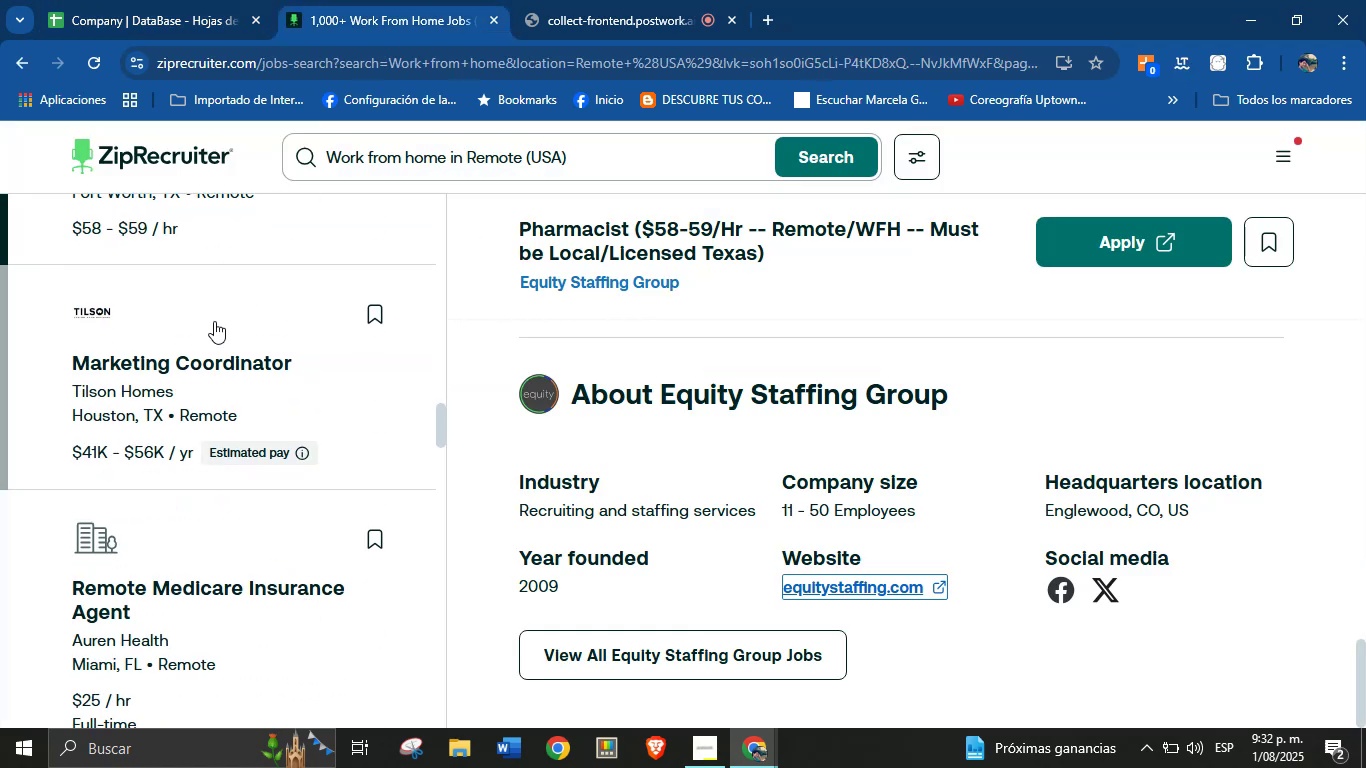 
left_click([201, 302])
 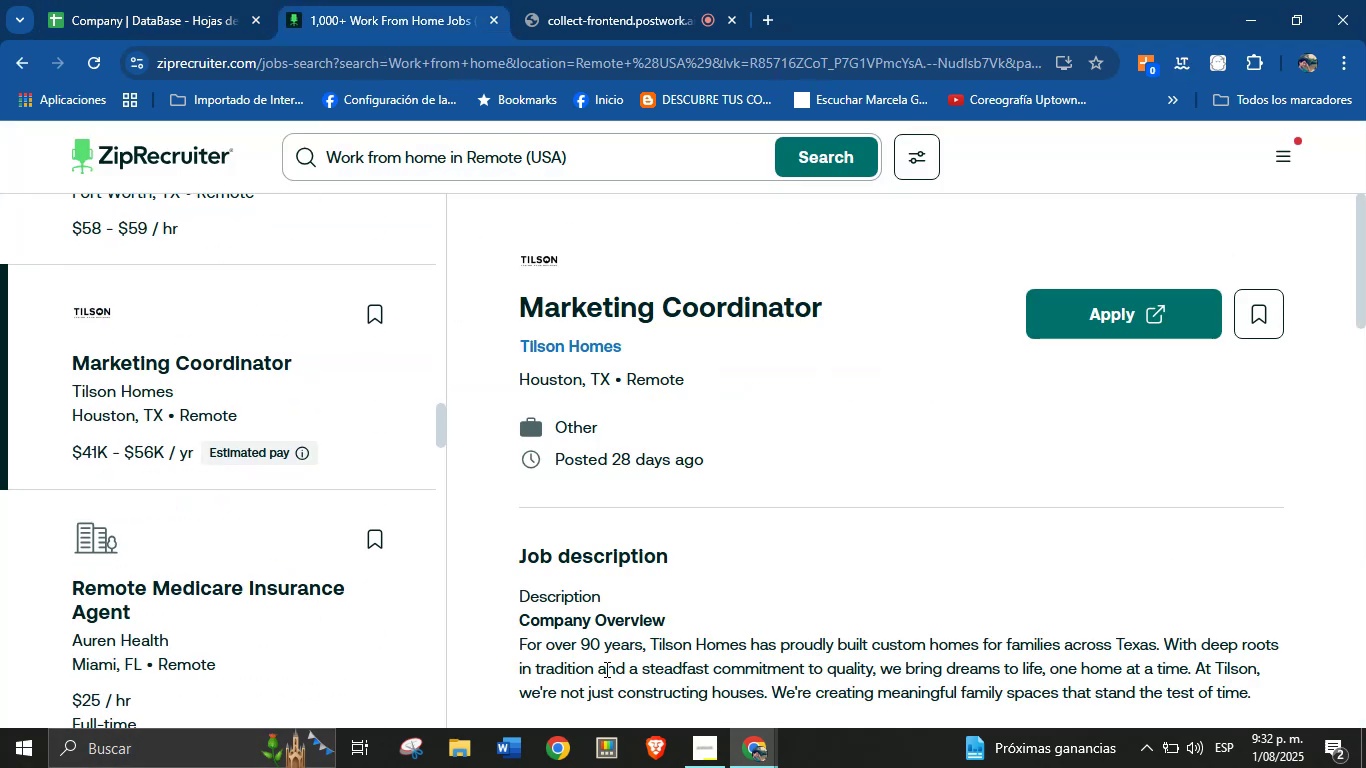 
scroll: coordinate [710, 433], scroll_direction: down, amount: 26.0
 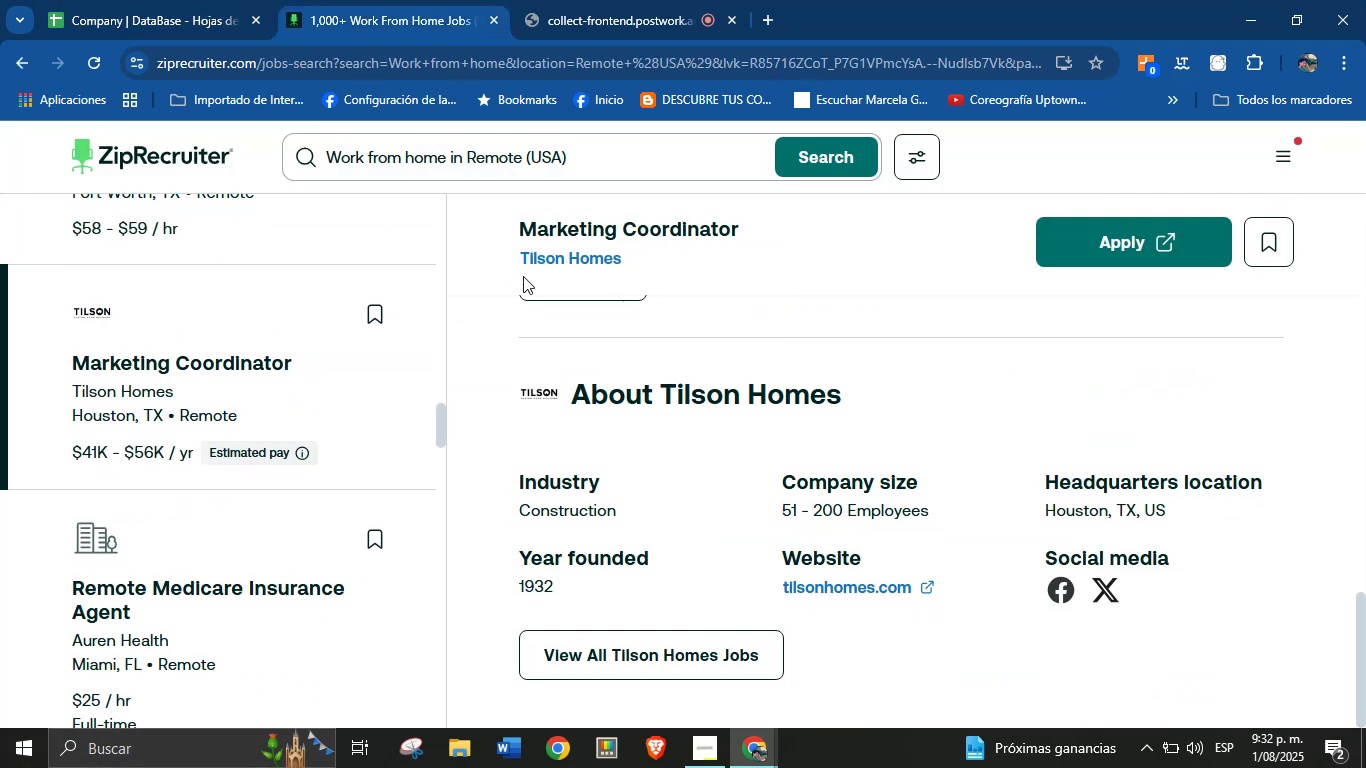 
left_click_drag(start_coordinate=[509, 254], to_coordinate=[639, 263])
 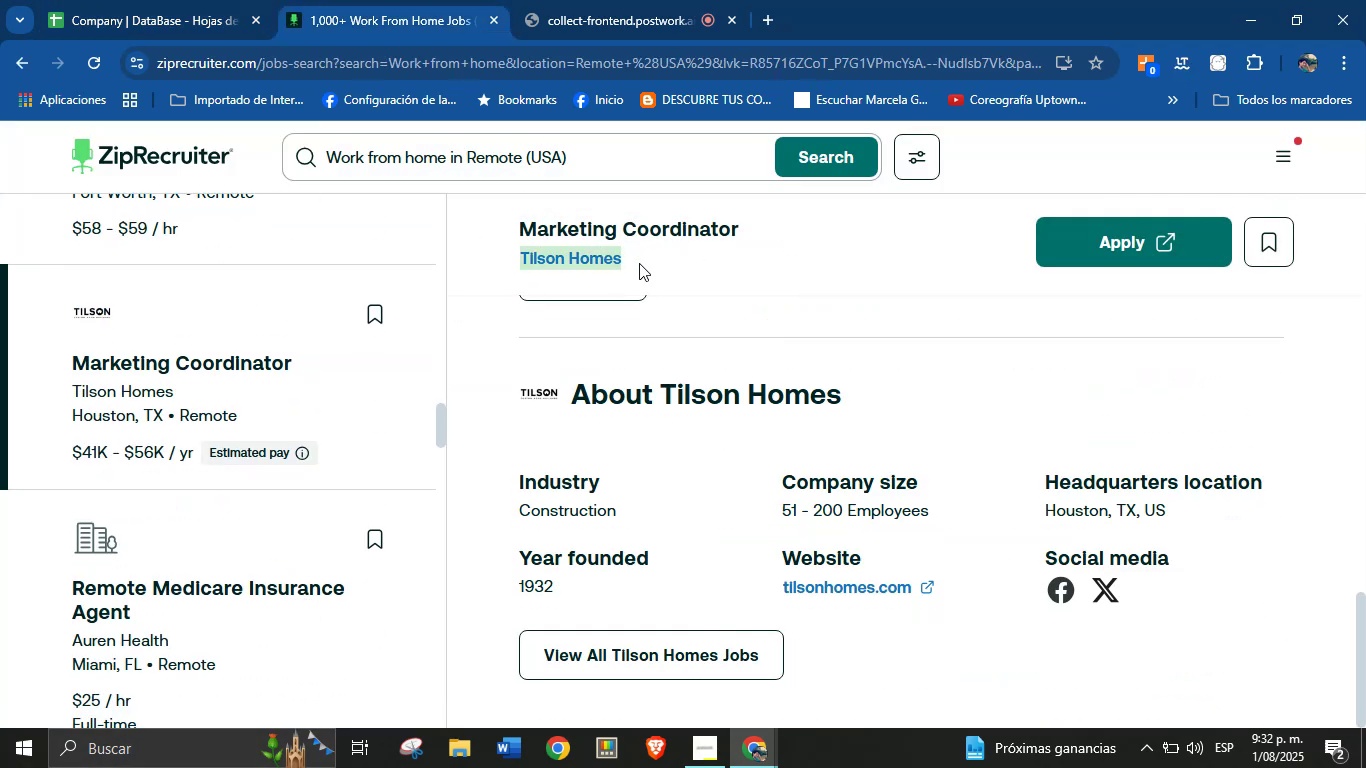 
key(Control+C)
 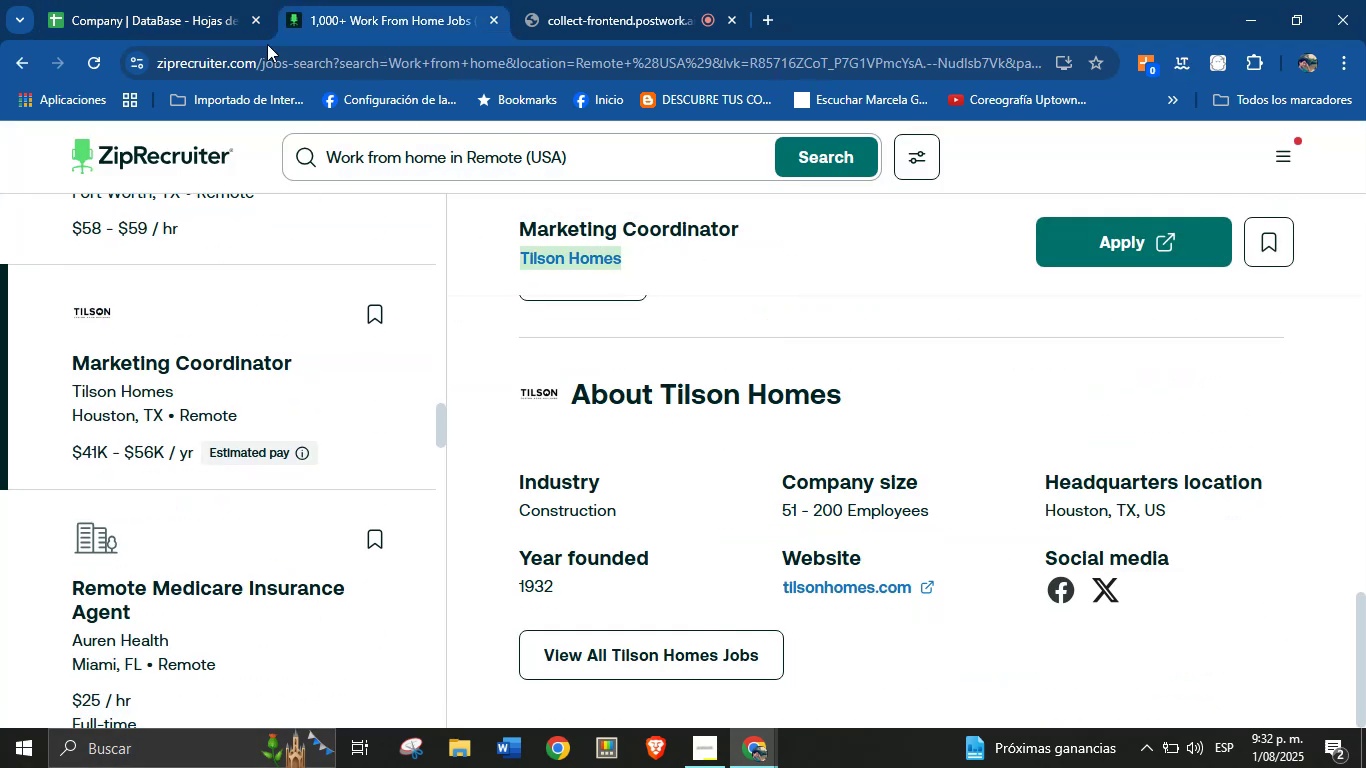 
left_click([239, 0])
 